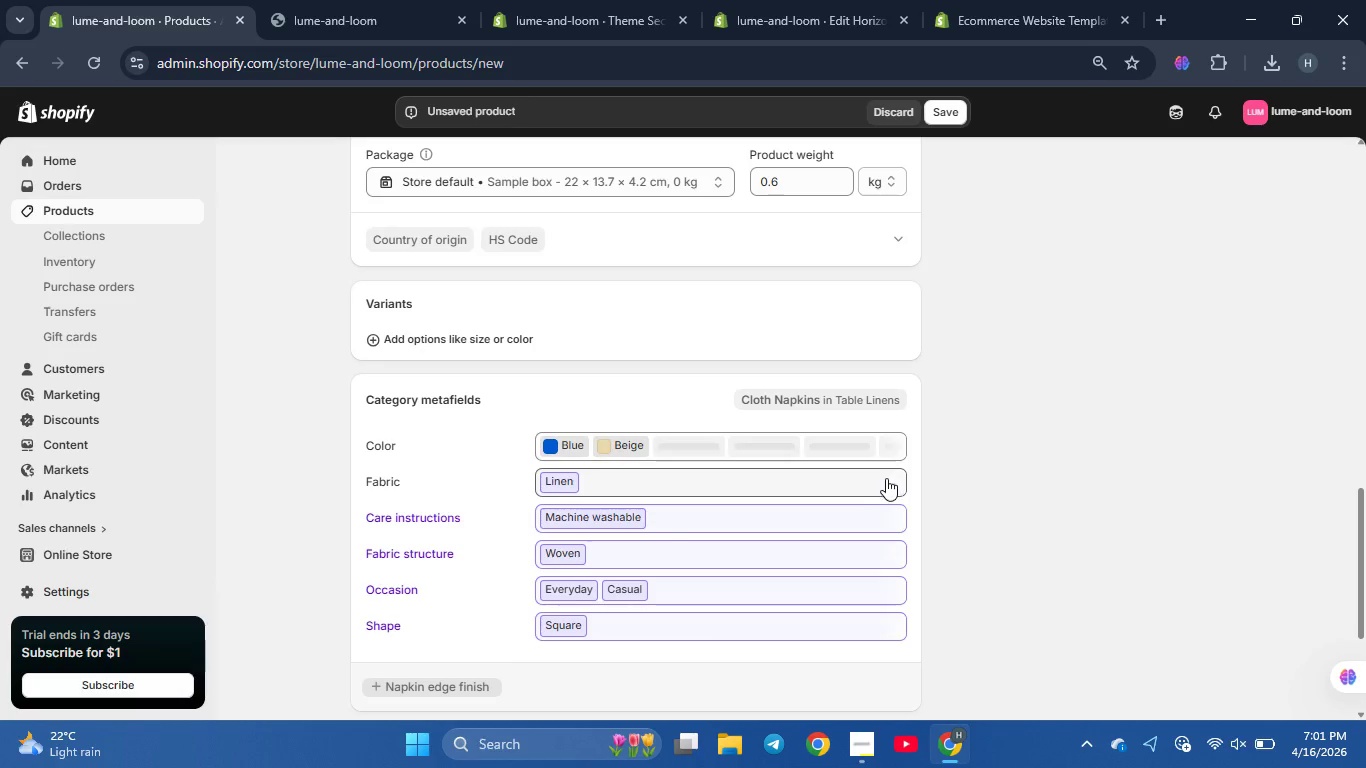 
scroll: coordinate [863, 503], scroll_direction: down, amount: 3.0
 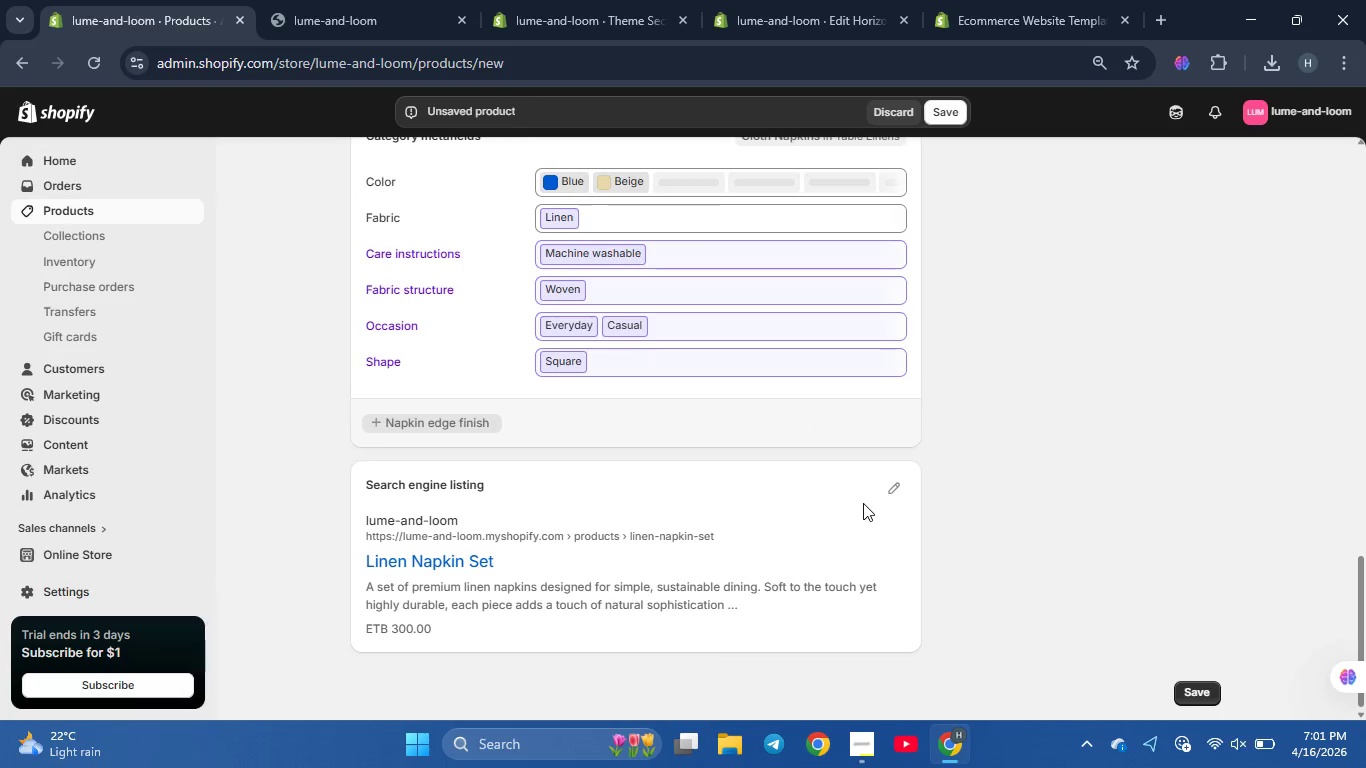 
scroll: coordinate [859, 466], scroll_direction: up, amount: 17.0
 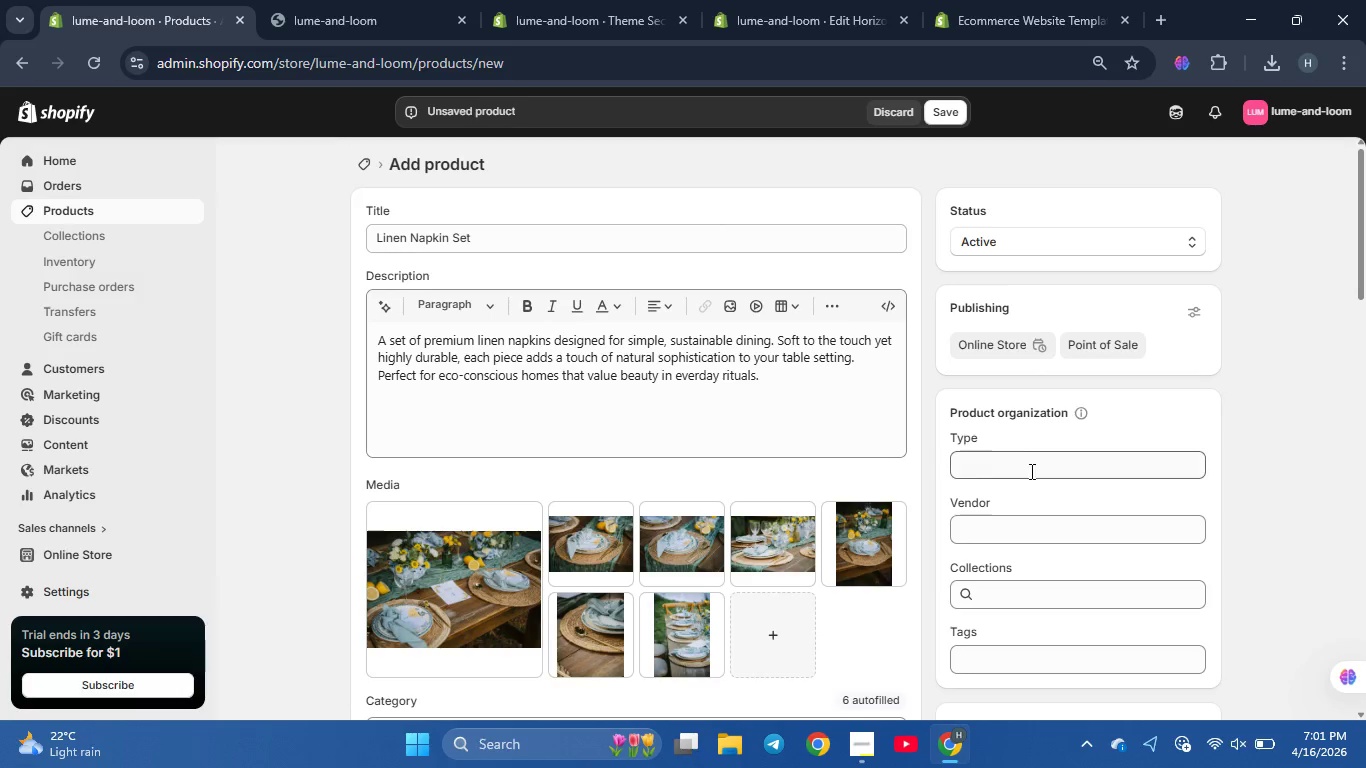 
left_click([1030, 469])
 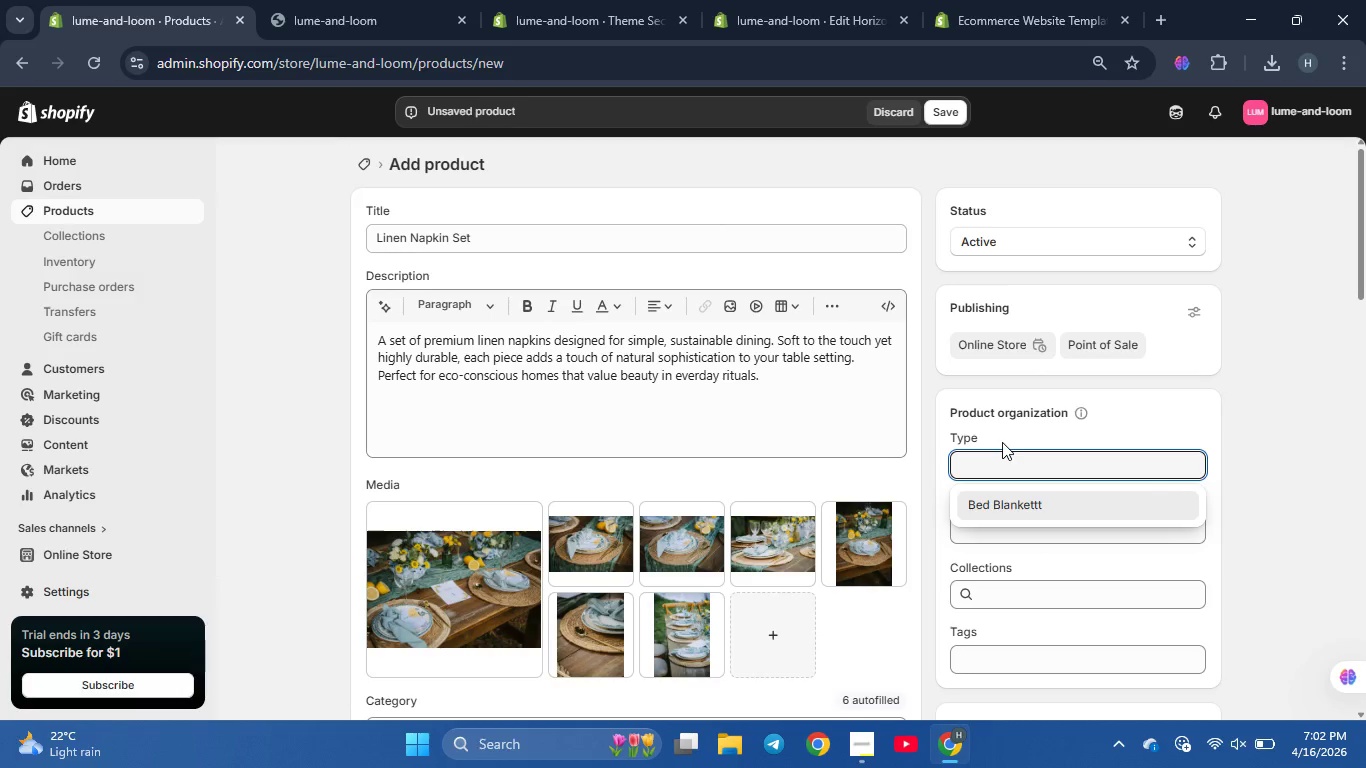 
wait(6.52)
 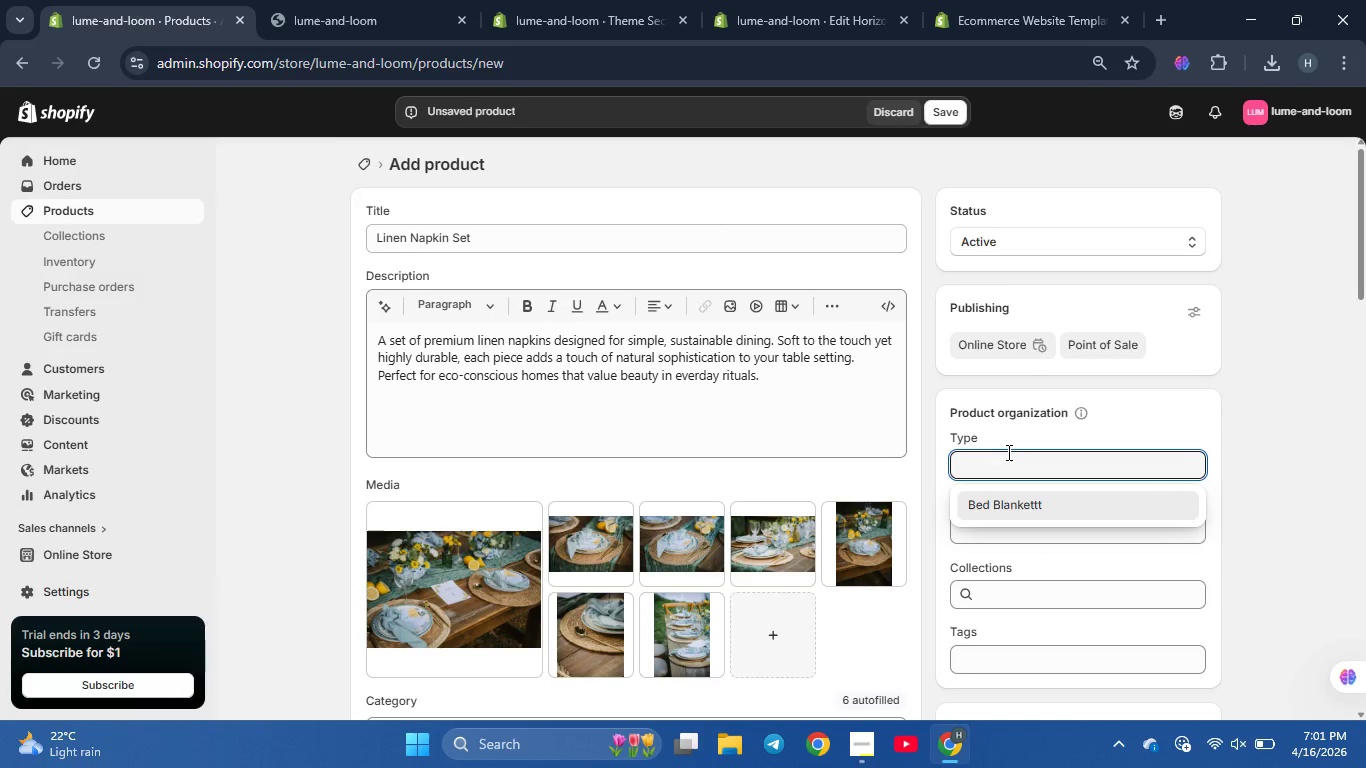 
type(Linen Napkin ser)
key(Backspace)
type(t)
 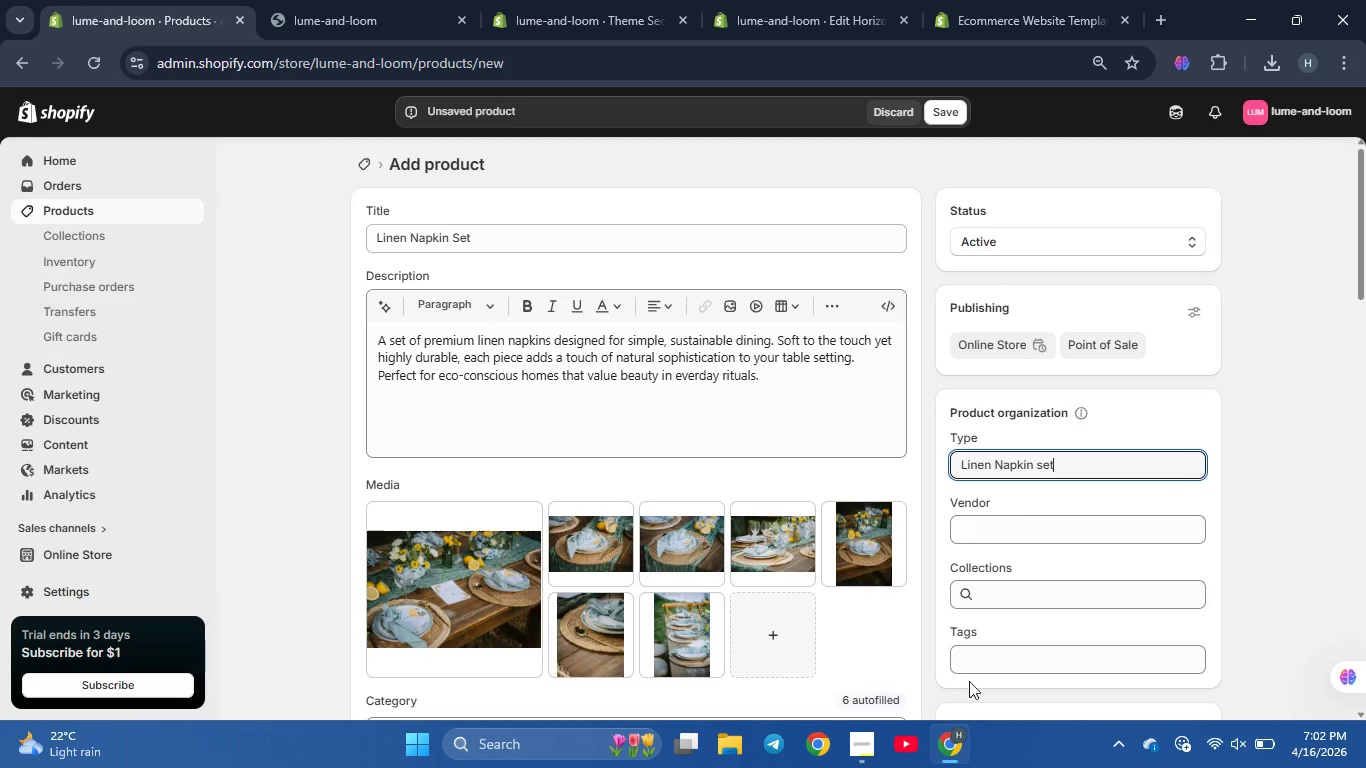 
left_click([981, 535])
 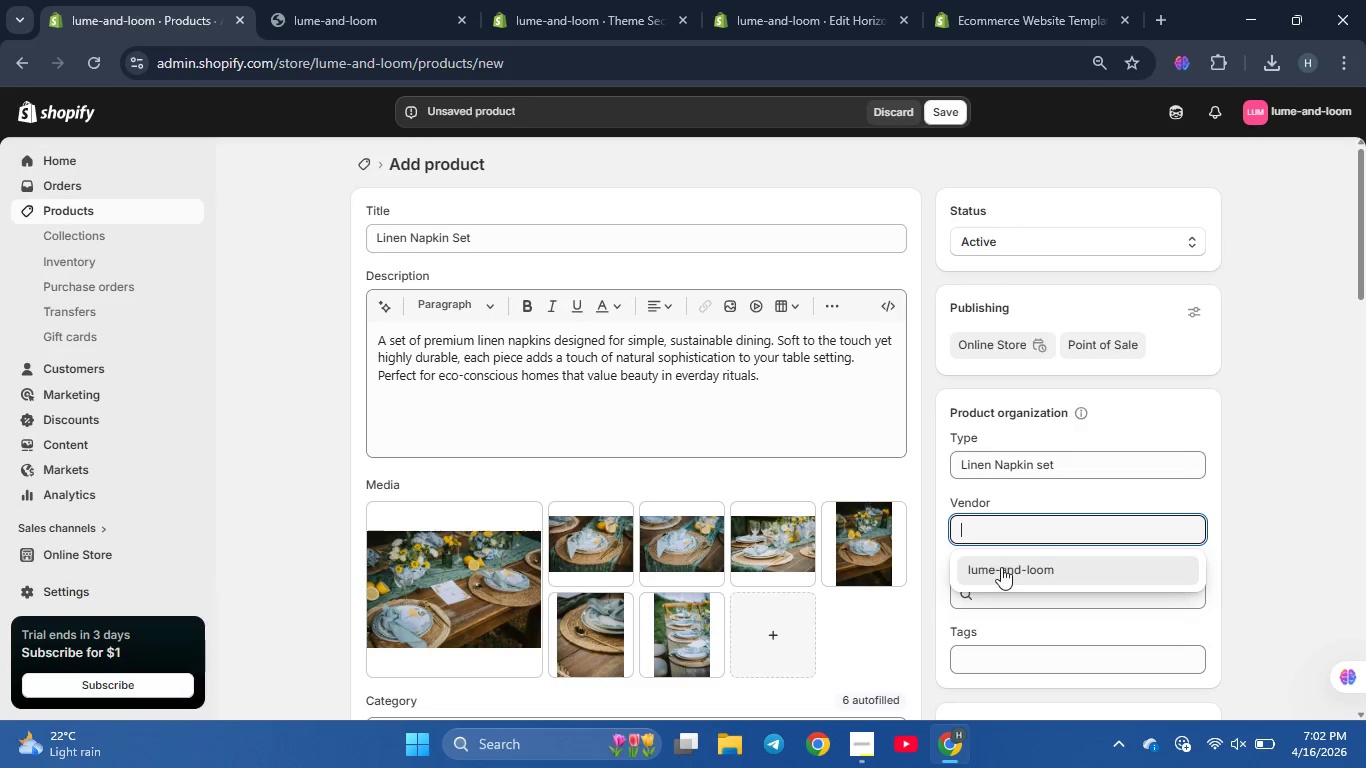 
left_click([1001, 567])
 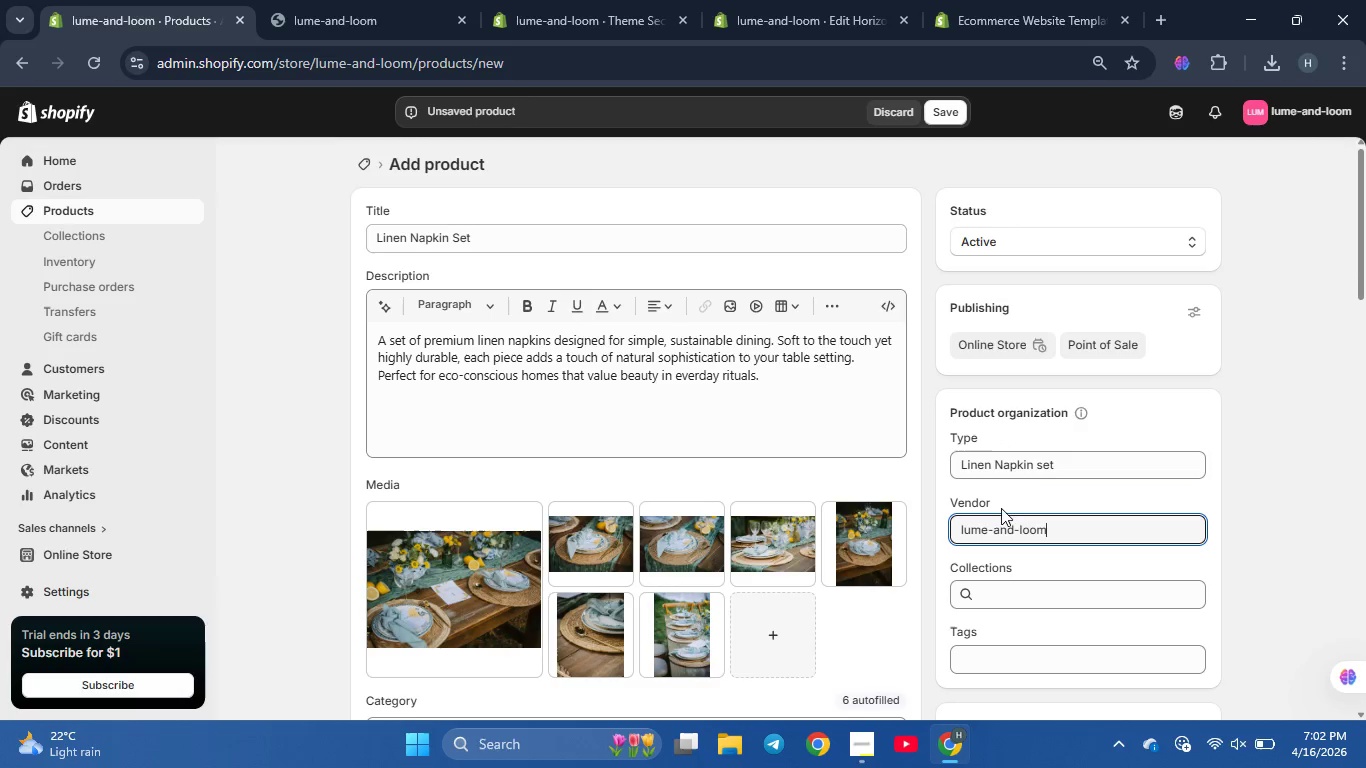 
scroll: coordinate [1001, 512], scroll_direction: none, amount: 0.0
 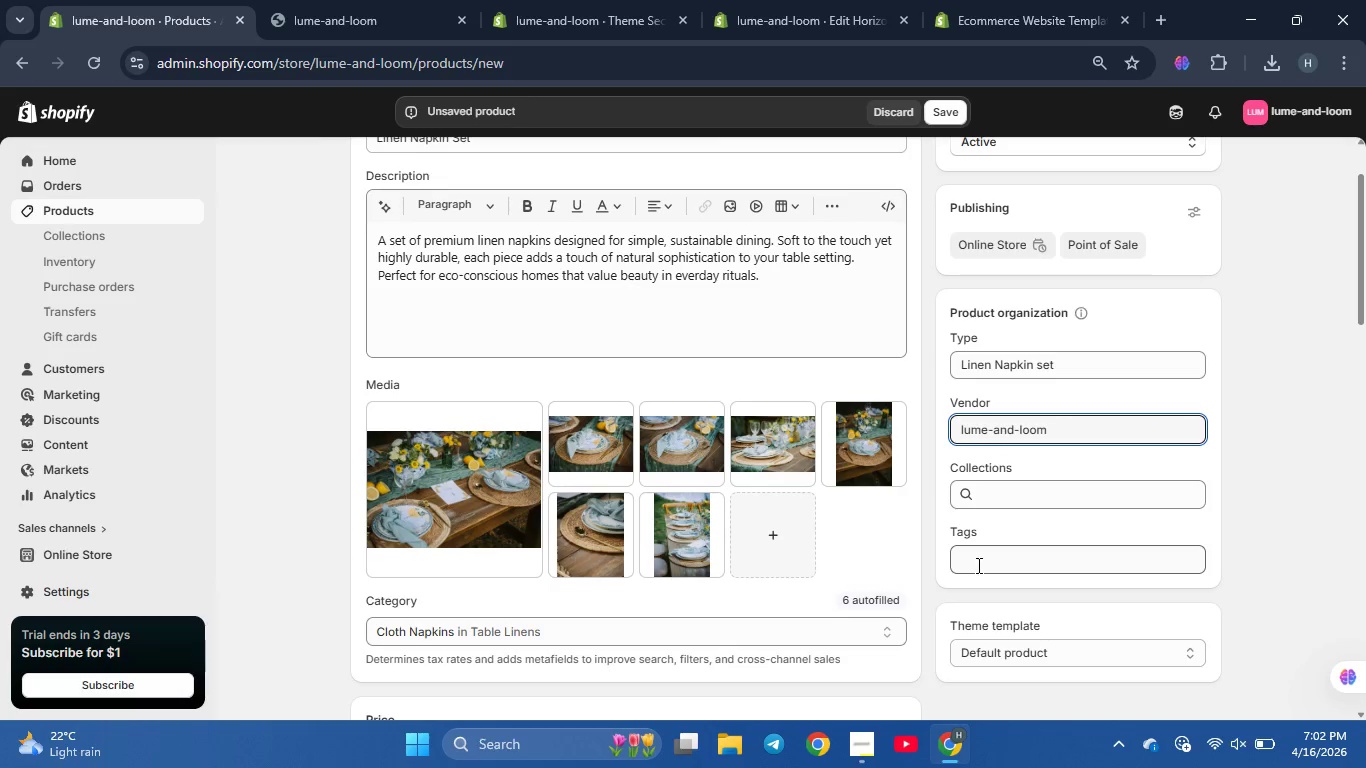 
scroll: coordinate [977, 565], scroll_direction: down, amount: 1.0
 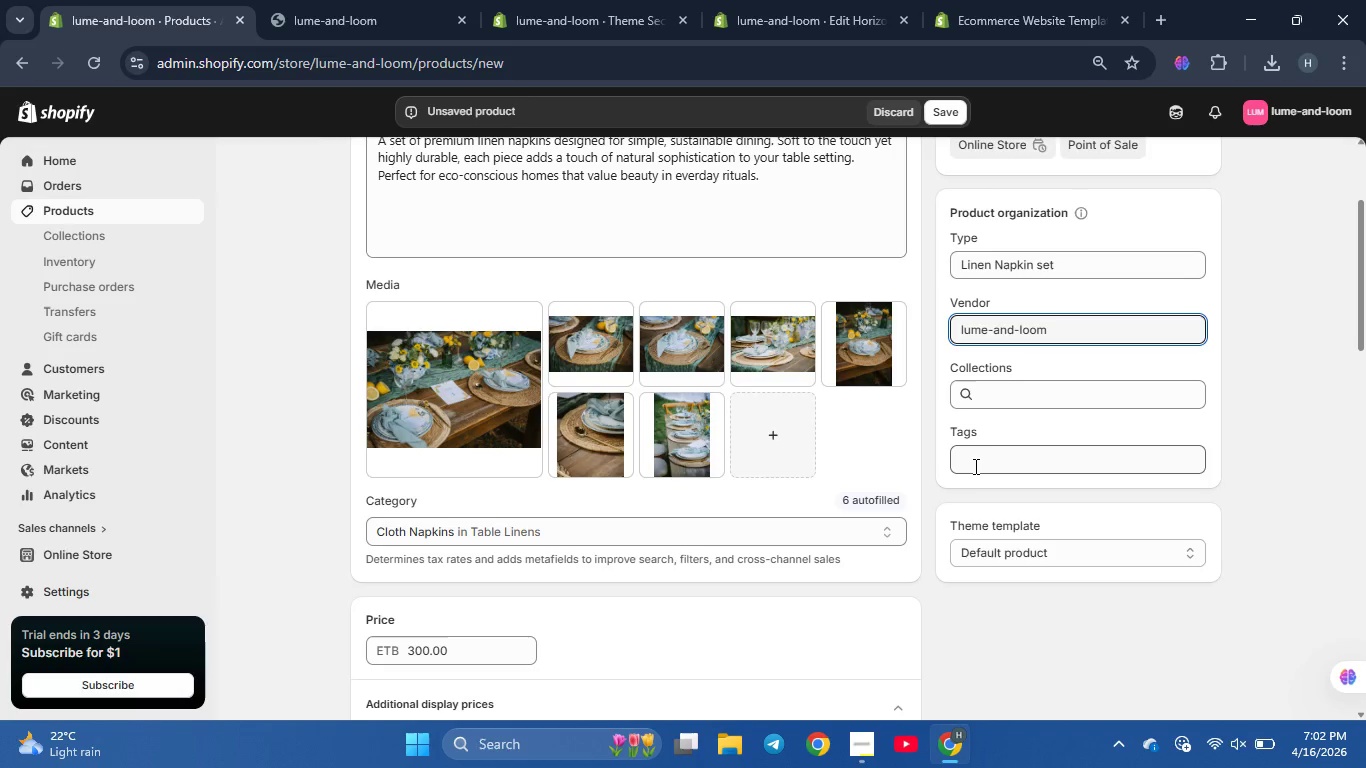 
left_click([974, 464])
 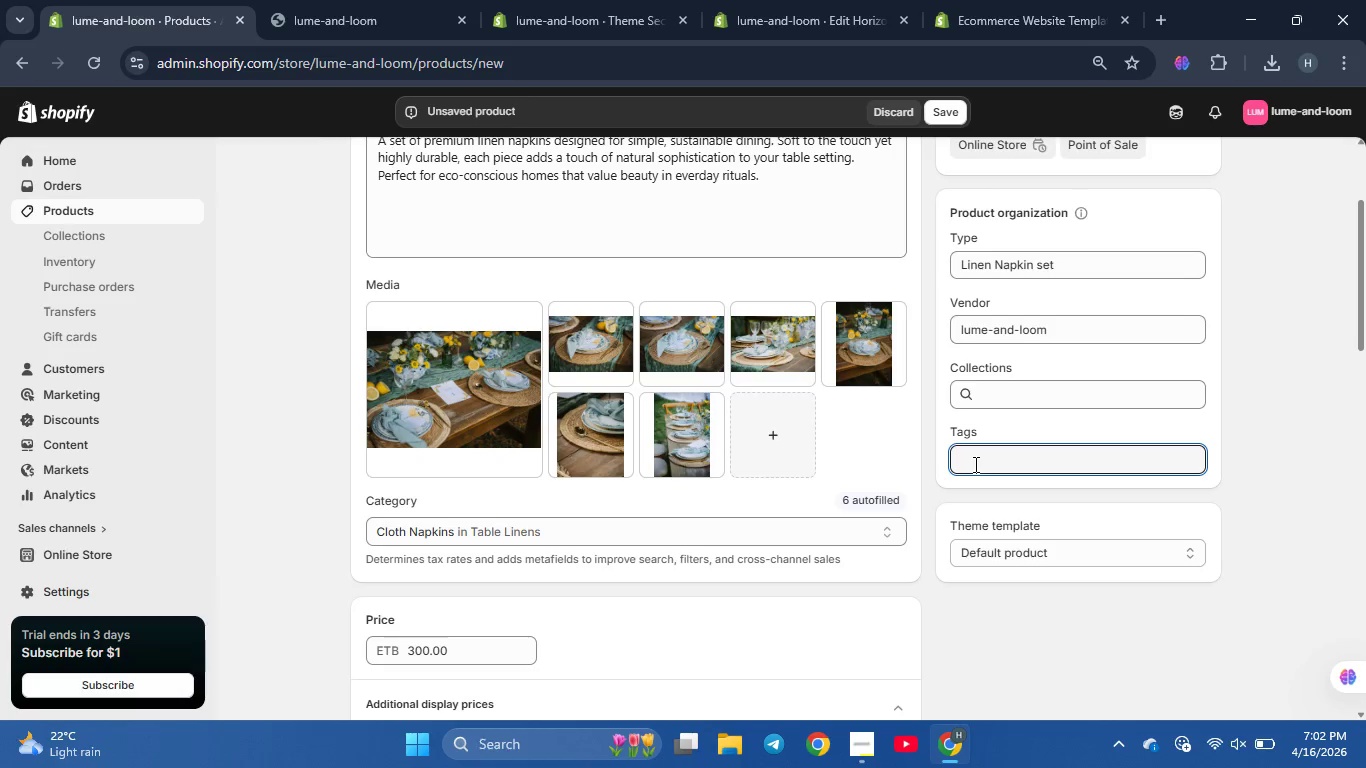 
type(linen)
 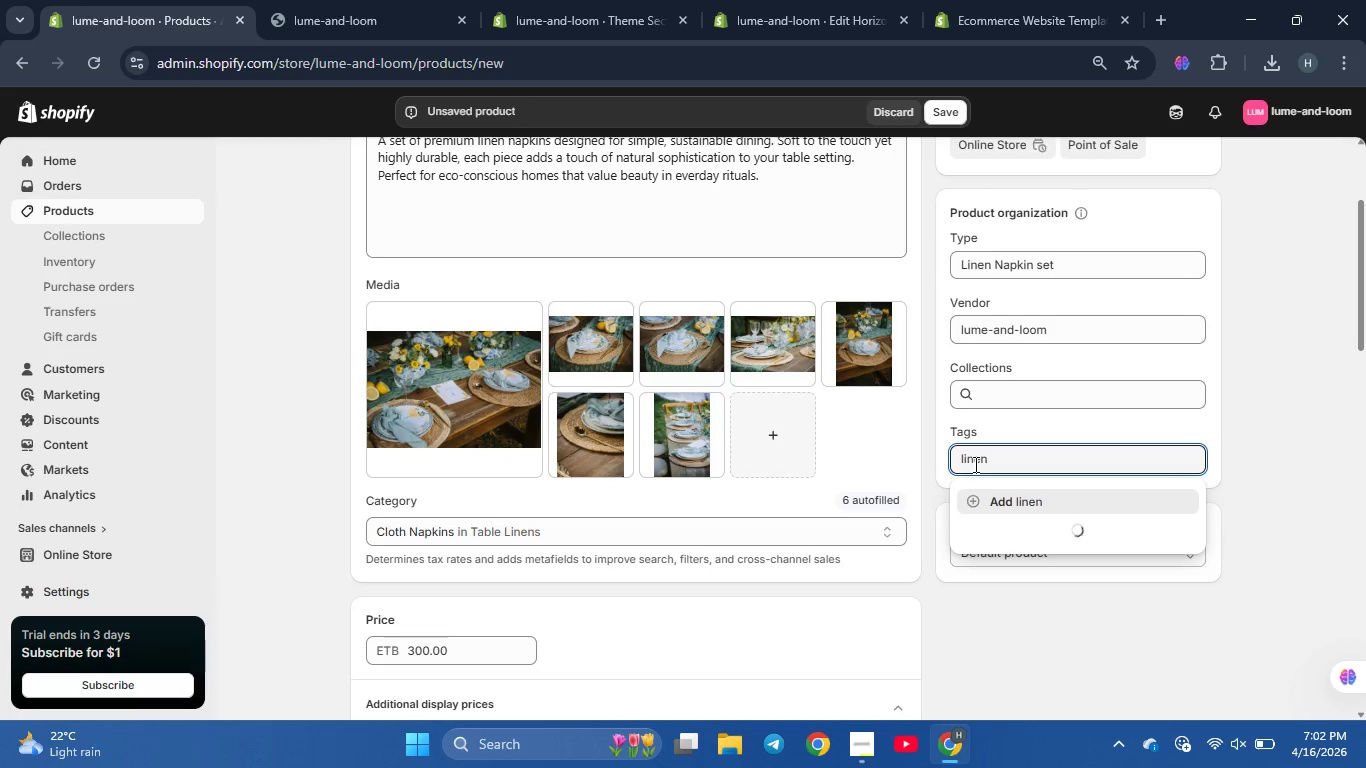 
key(Enter)
 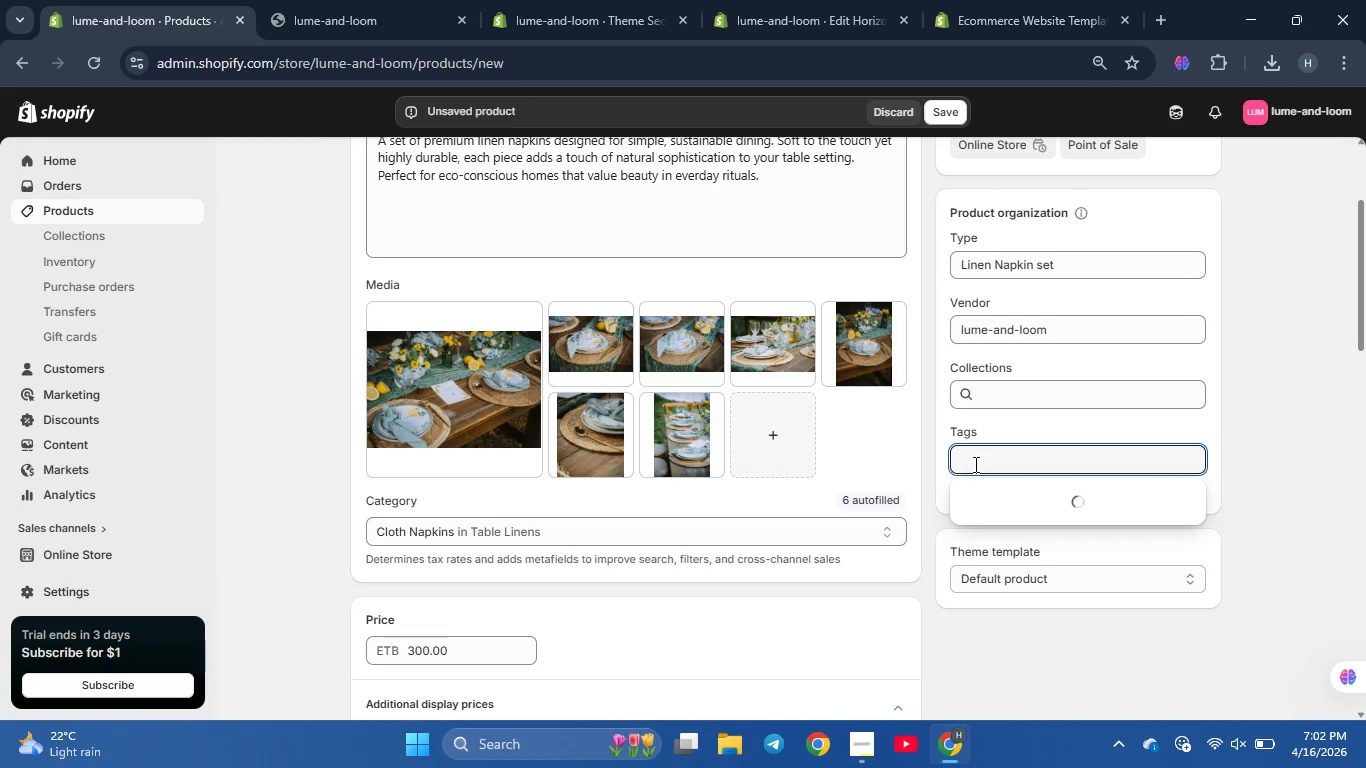 
type(napkin)
 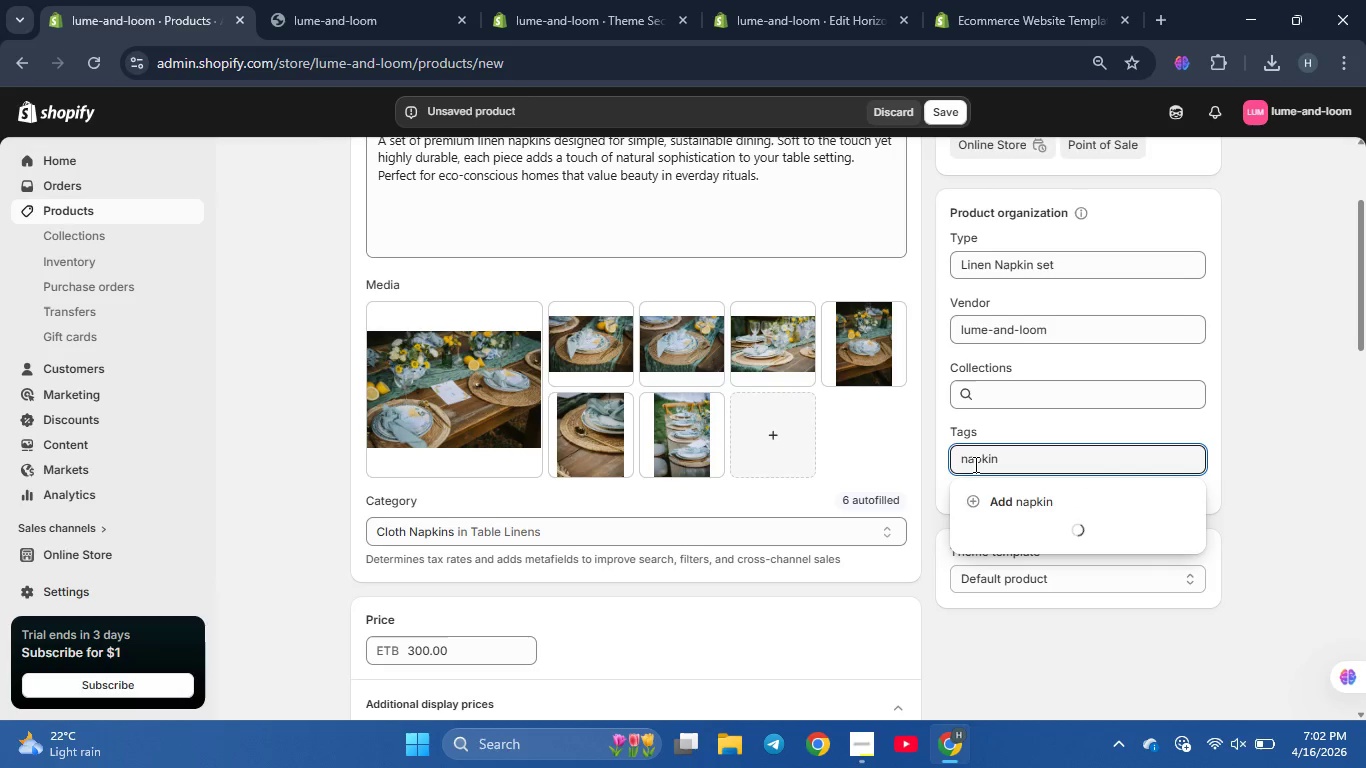 
key(Enter)
 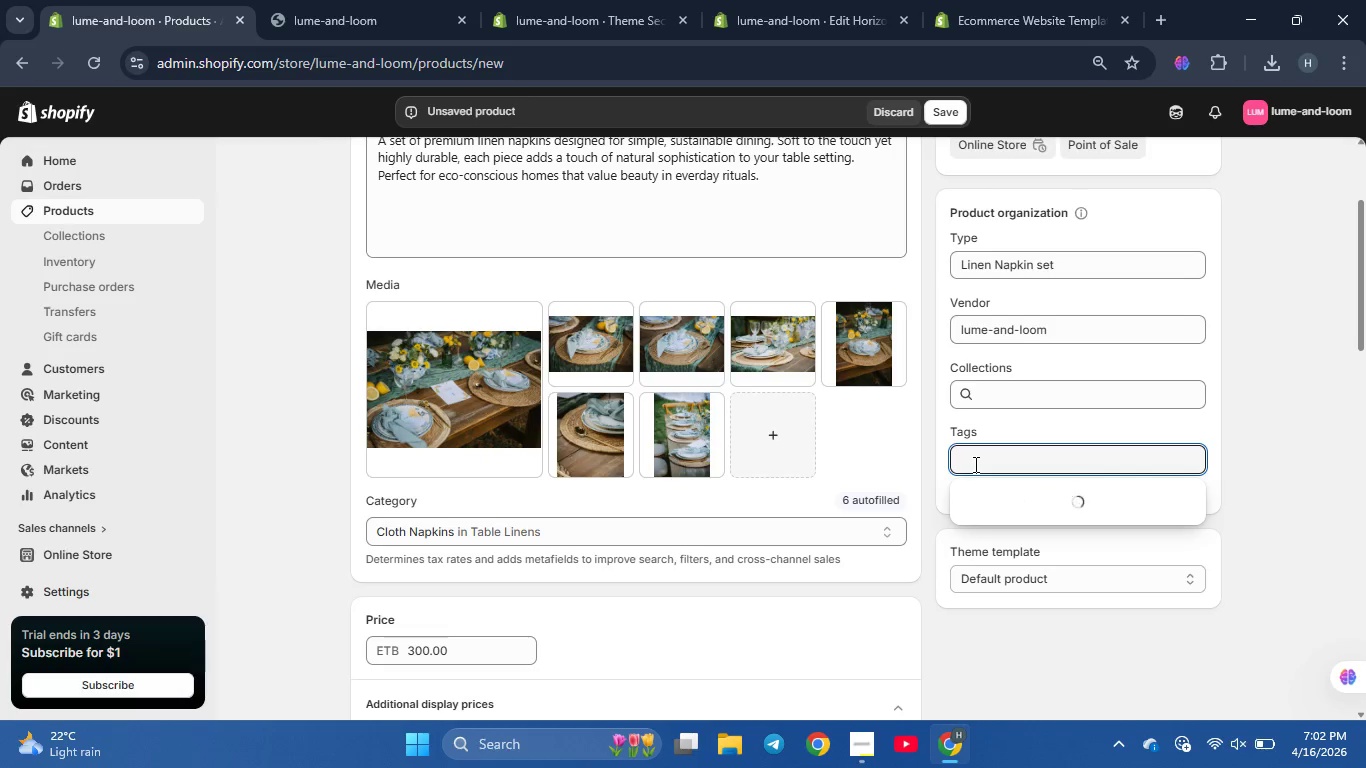 
type(modern)
 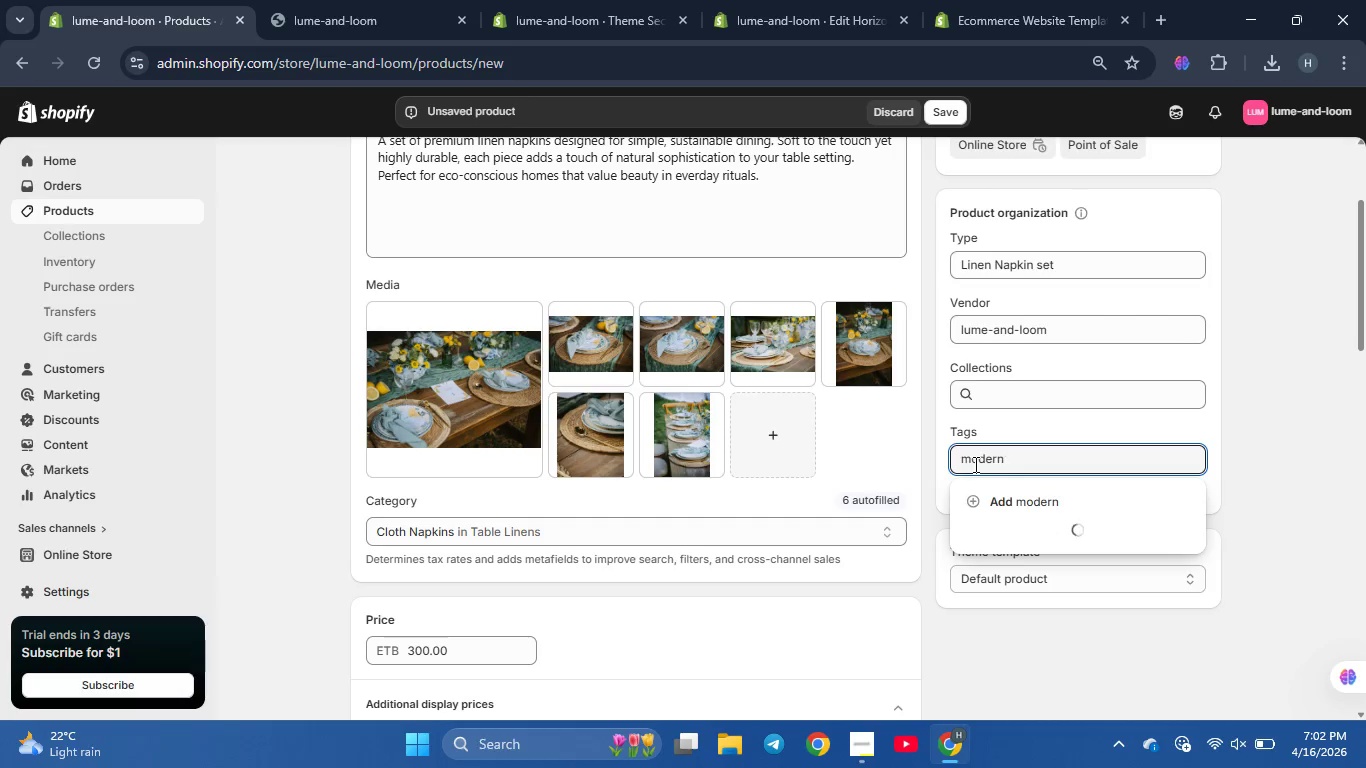 
key(Enter)
 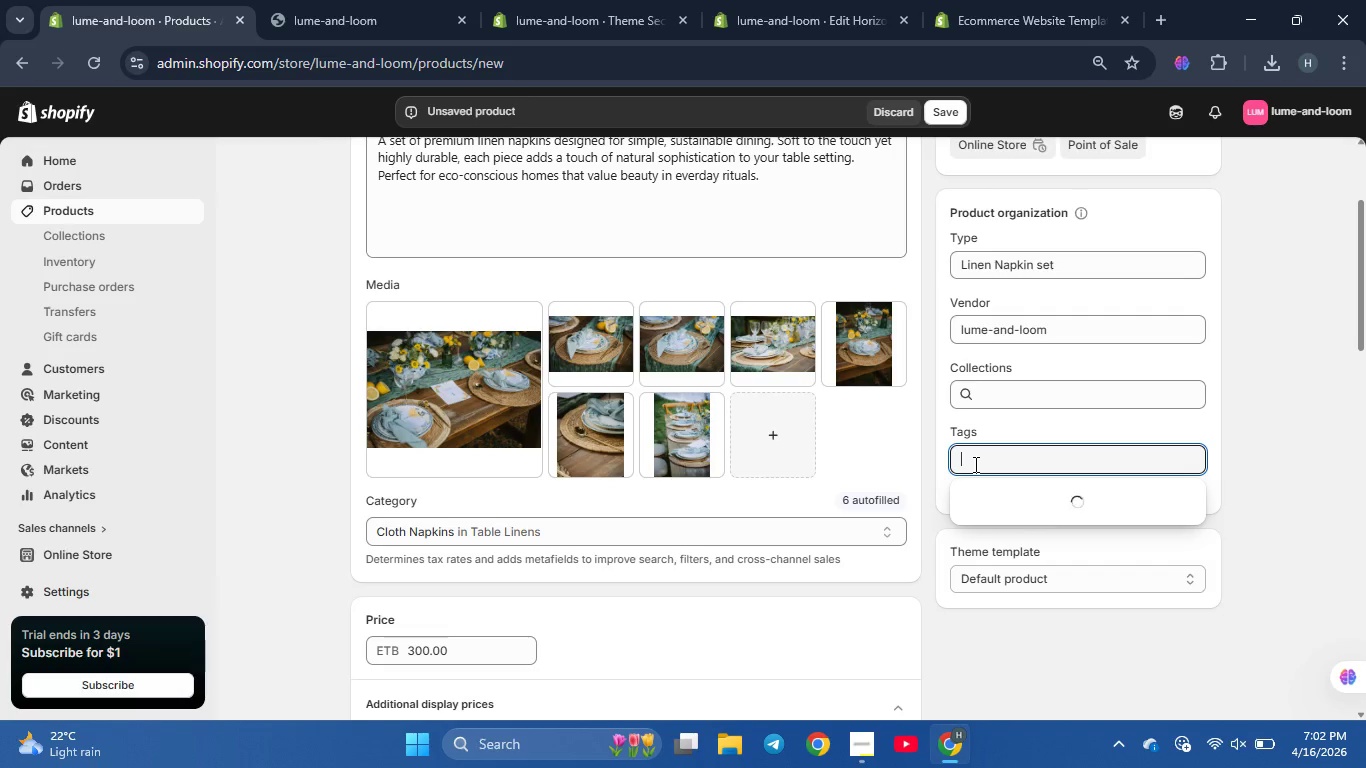 
type(soft)
 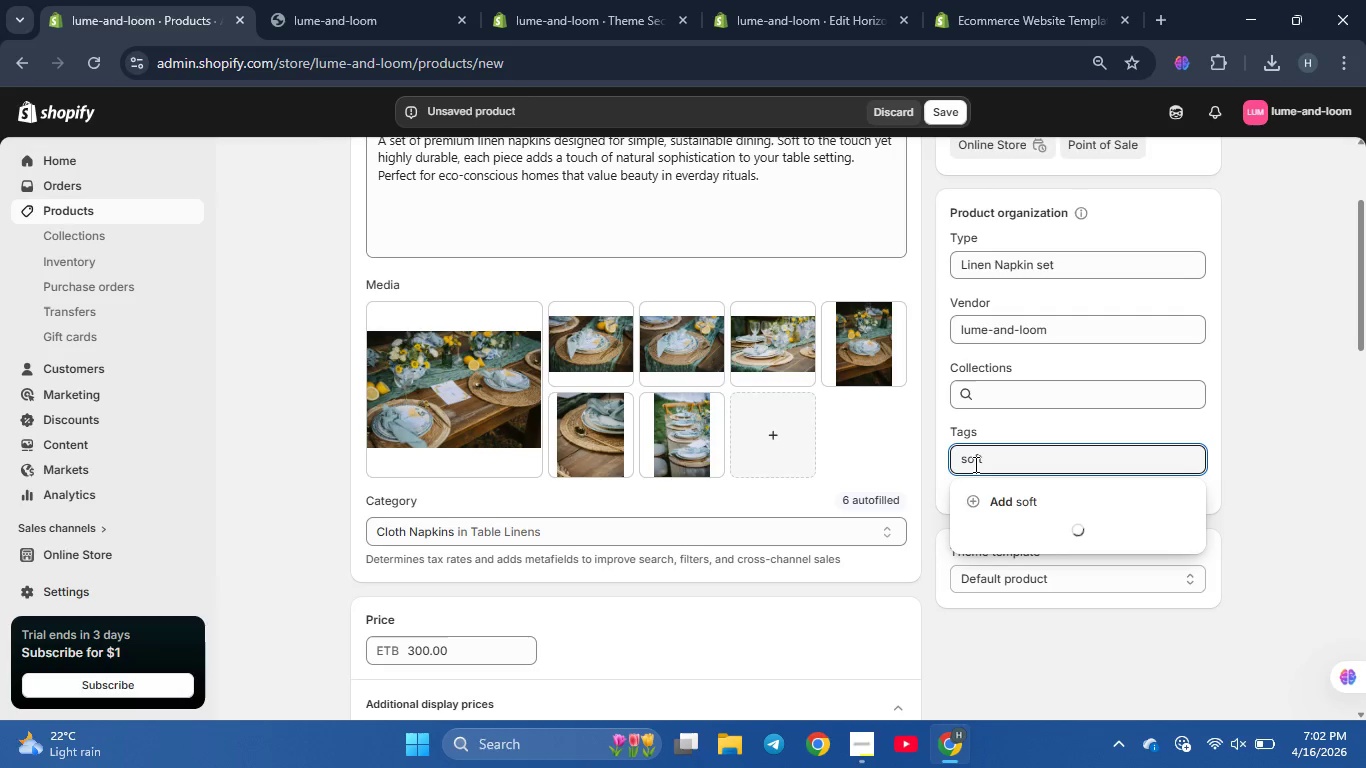 
key(Enter)
 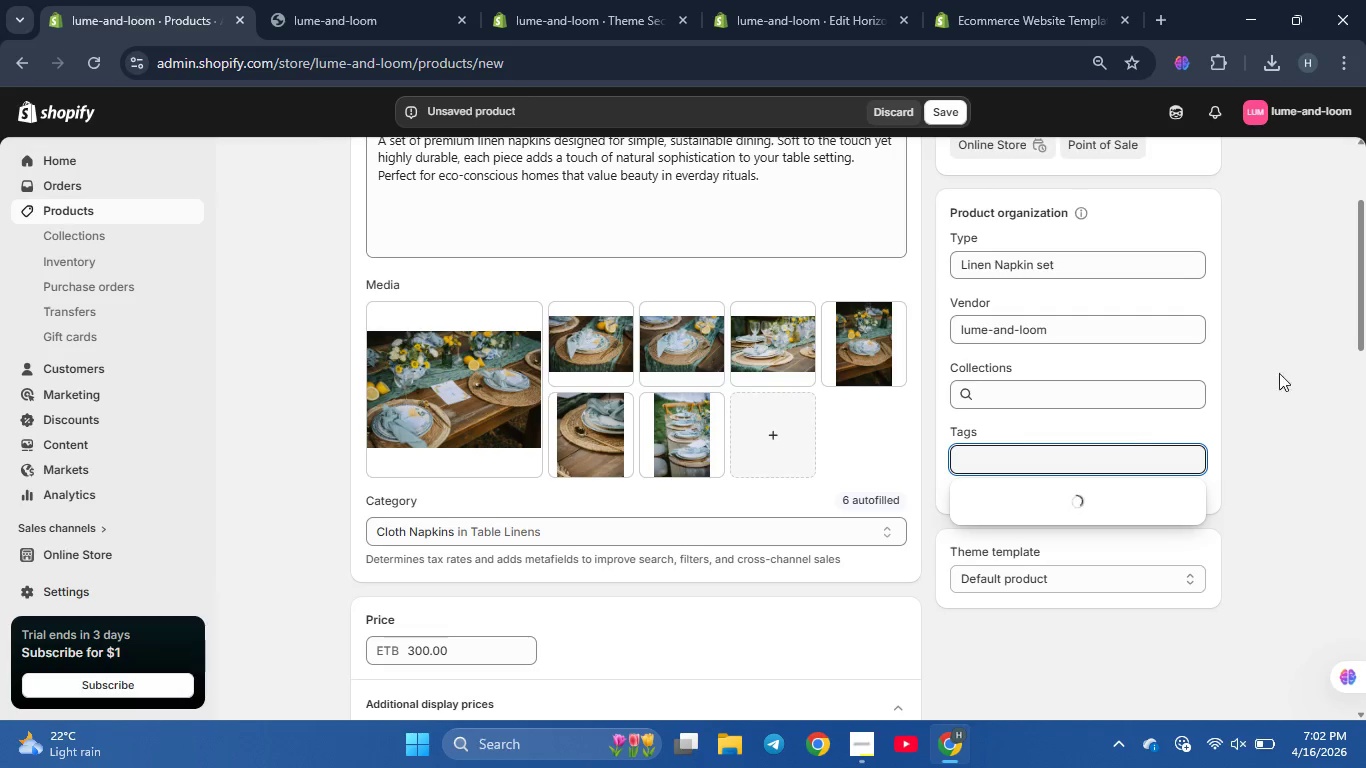 
left_click([1290, 346])
 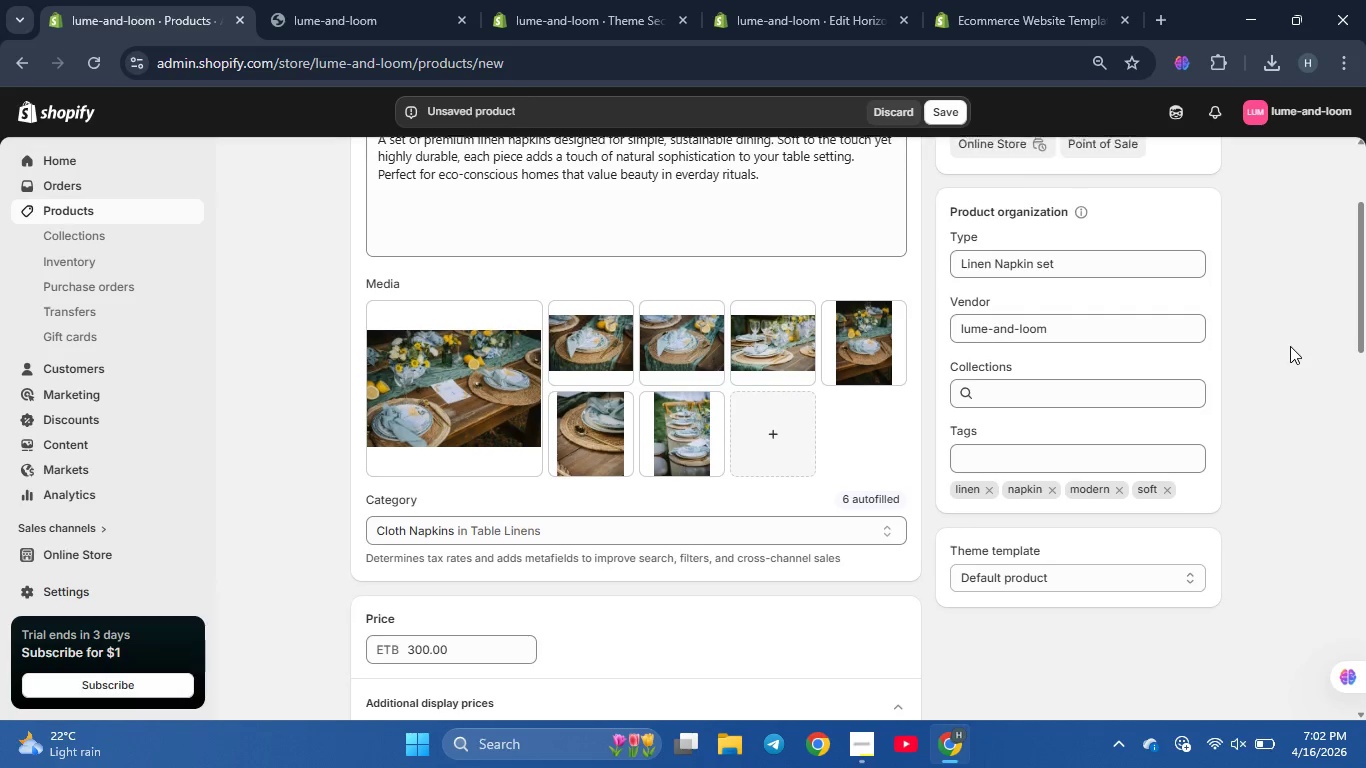 
scroll: coordinate [1283, 336], scroll_direction: up, amount: 7.0
 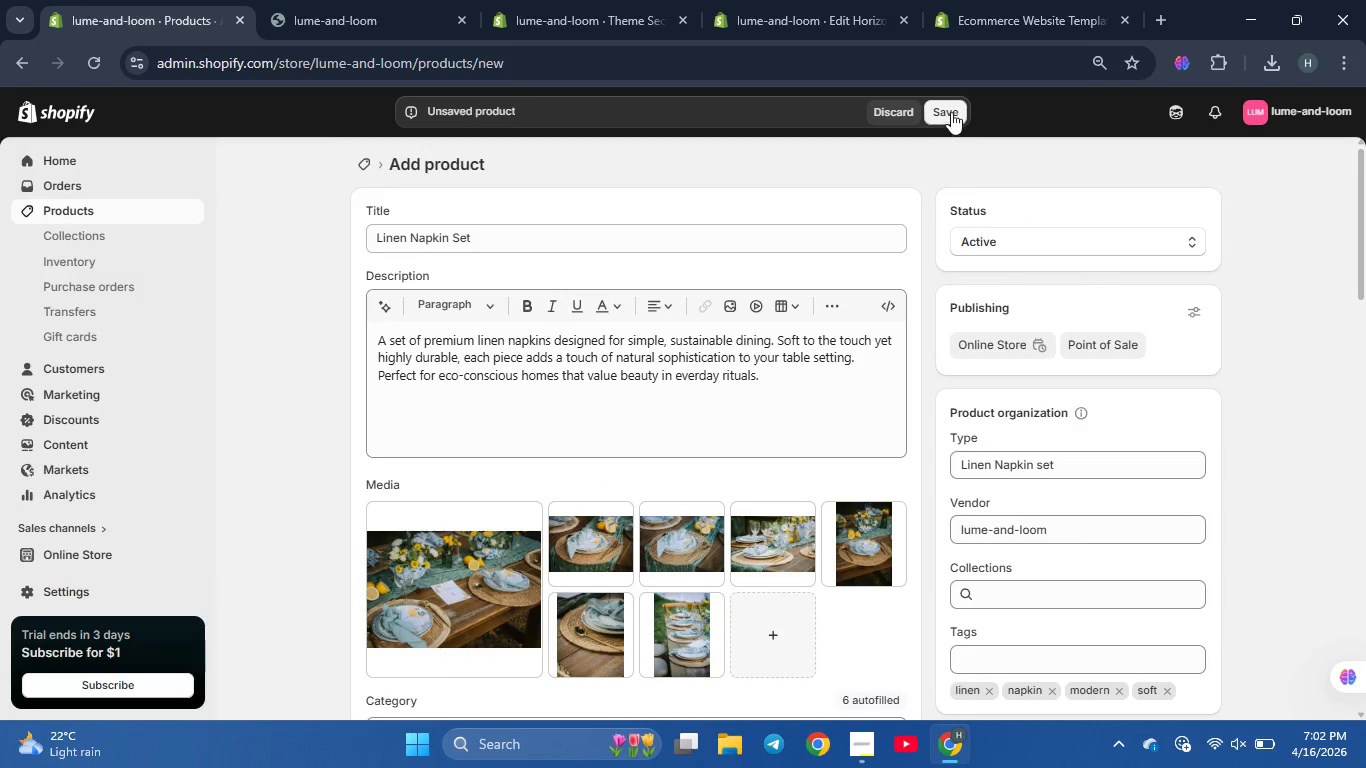 
left_click([951, 112])
 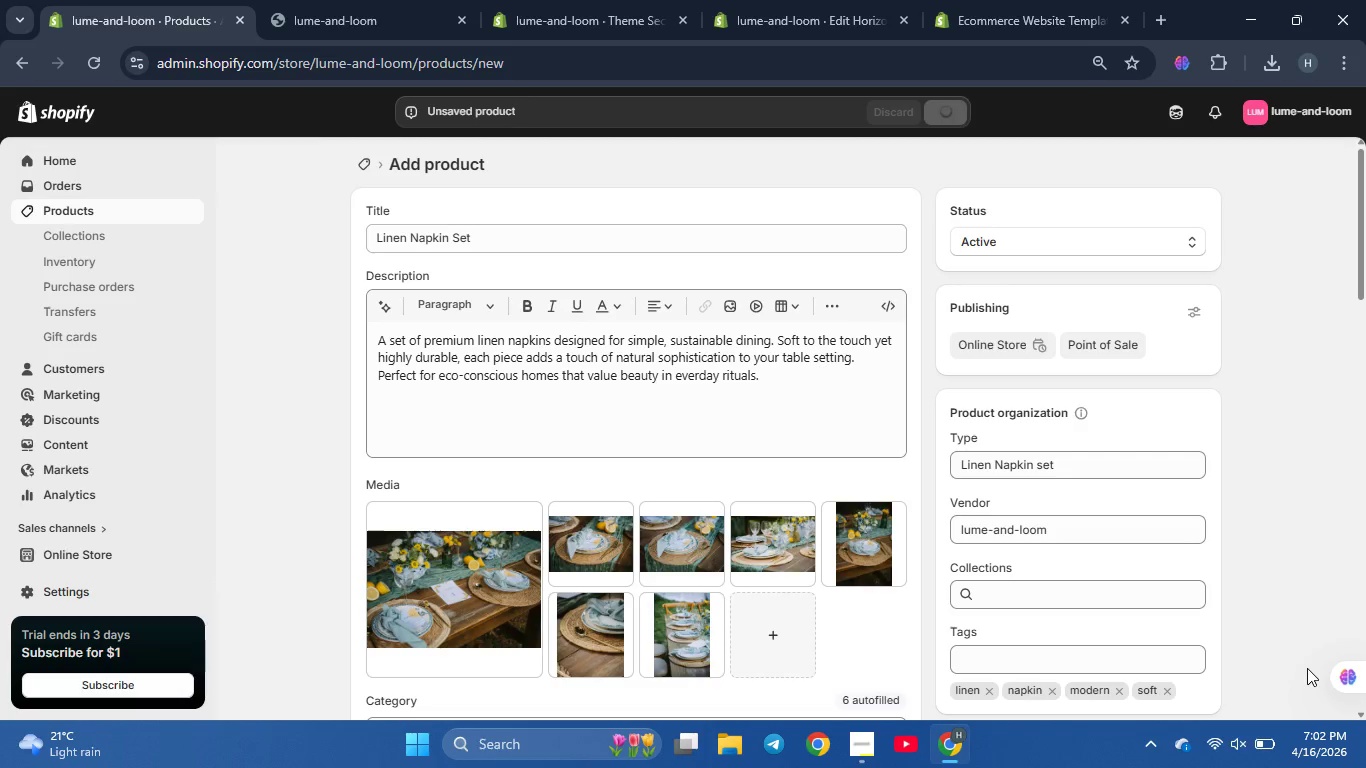 
wait(26.95)
 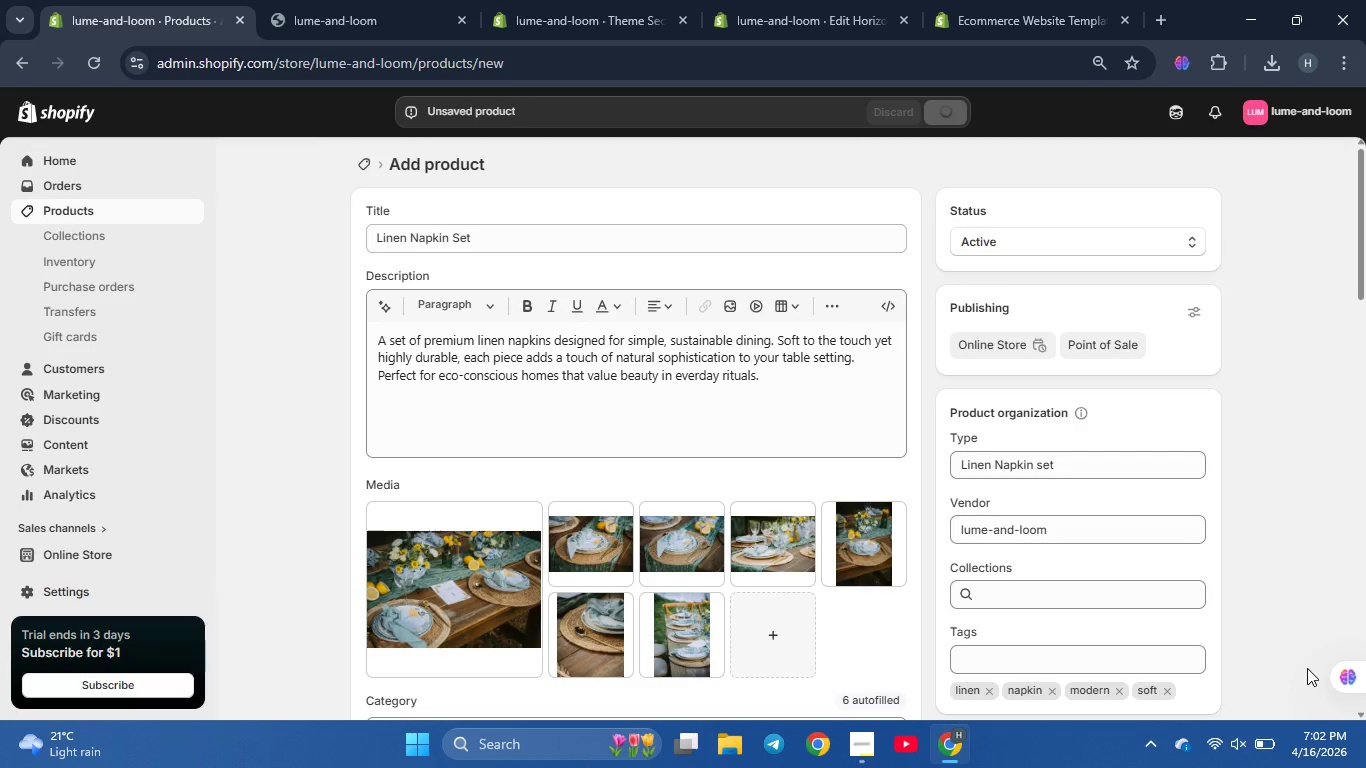 
left_click([1123, 16])
 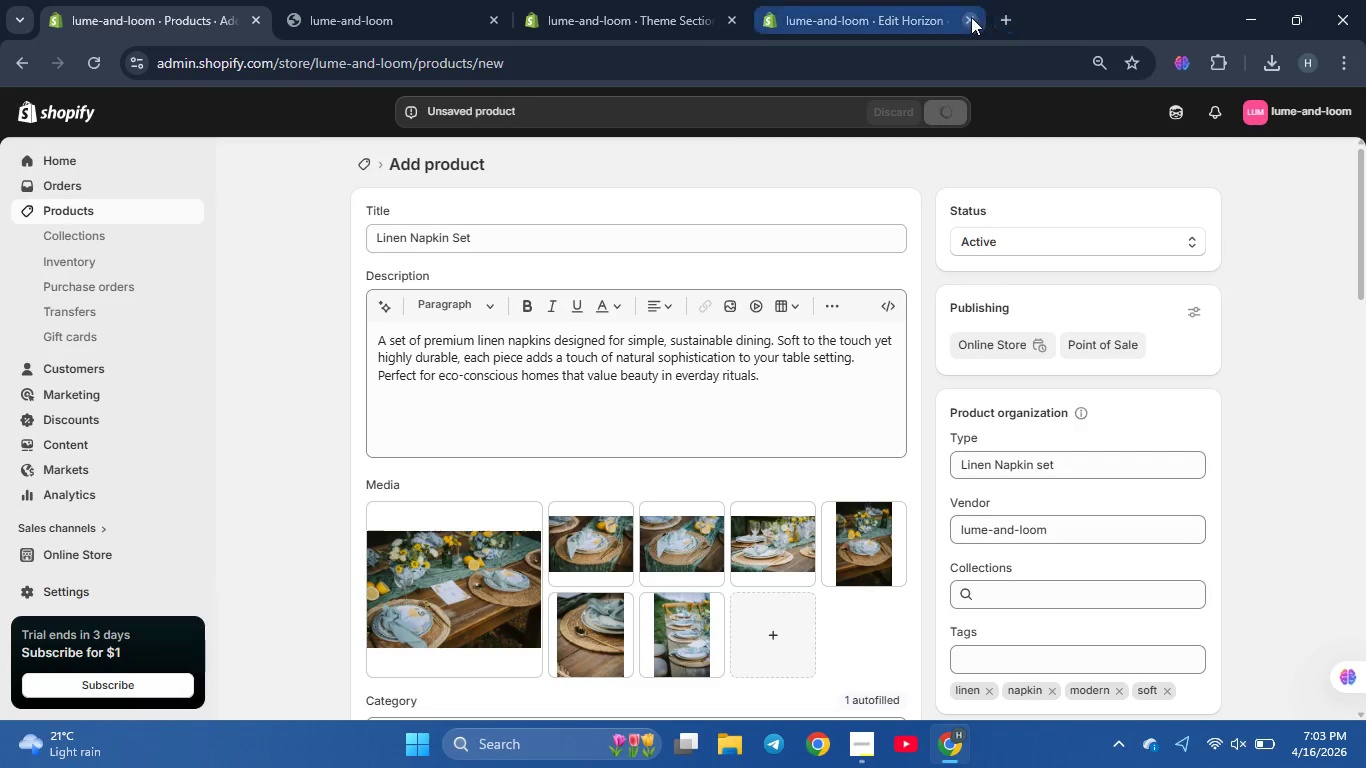 
left_click([971, 17])
 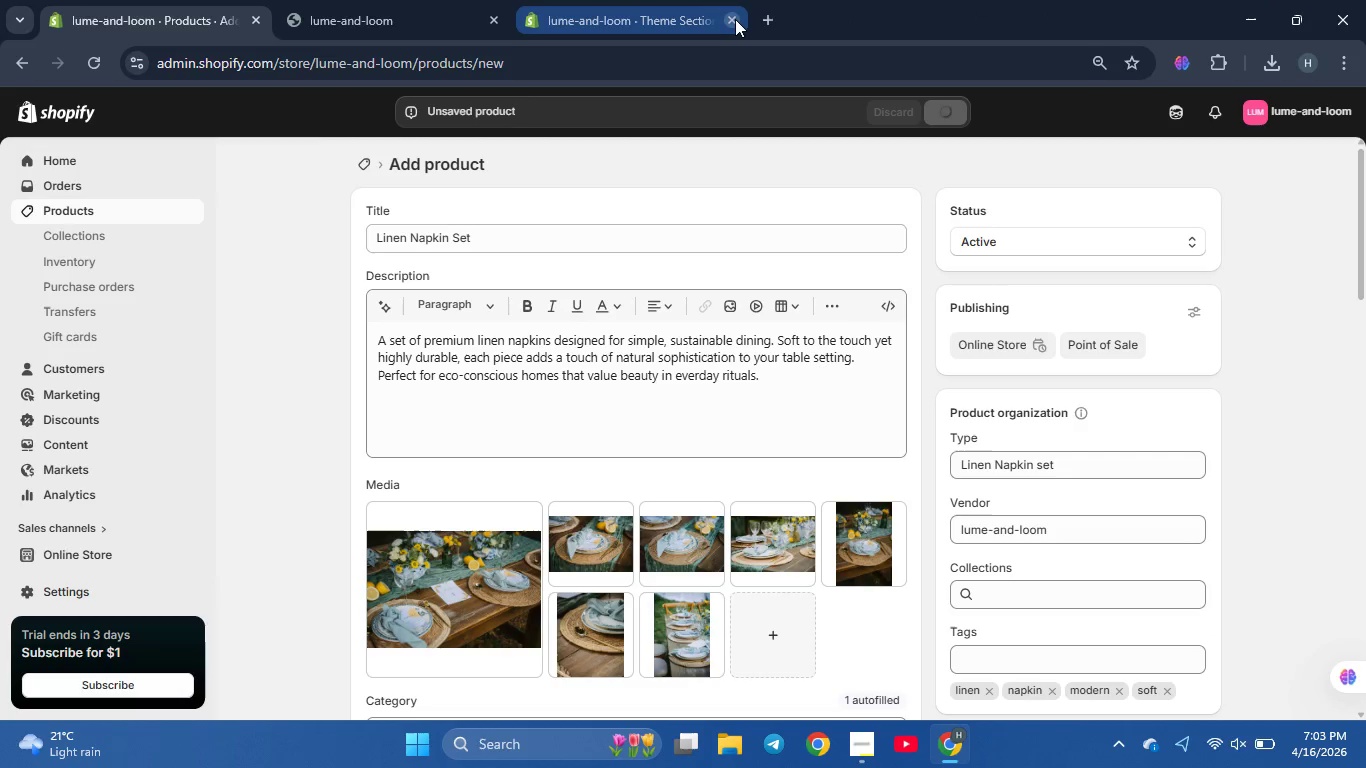 
left_click([735, 19])
 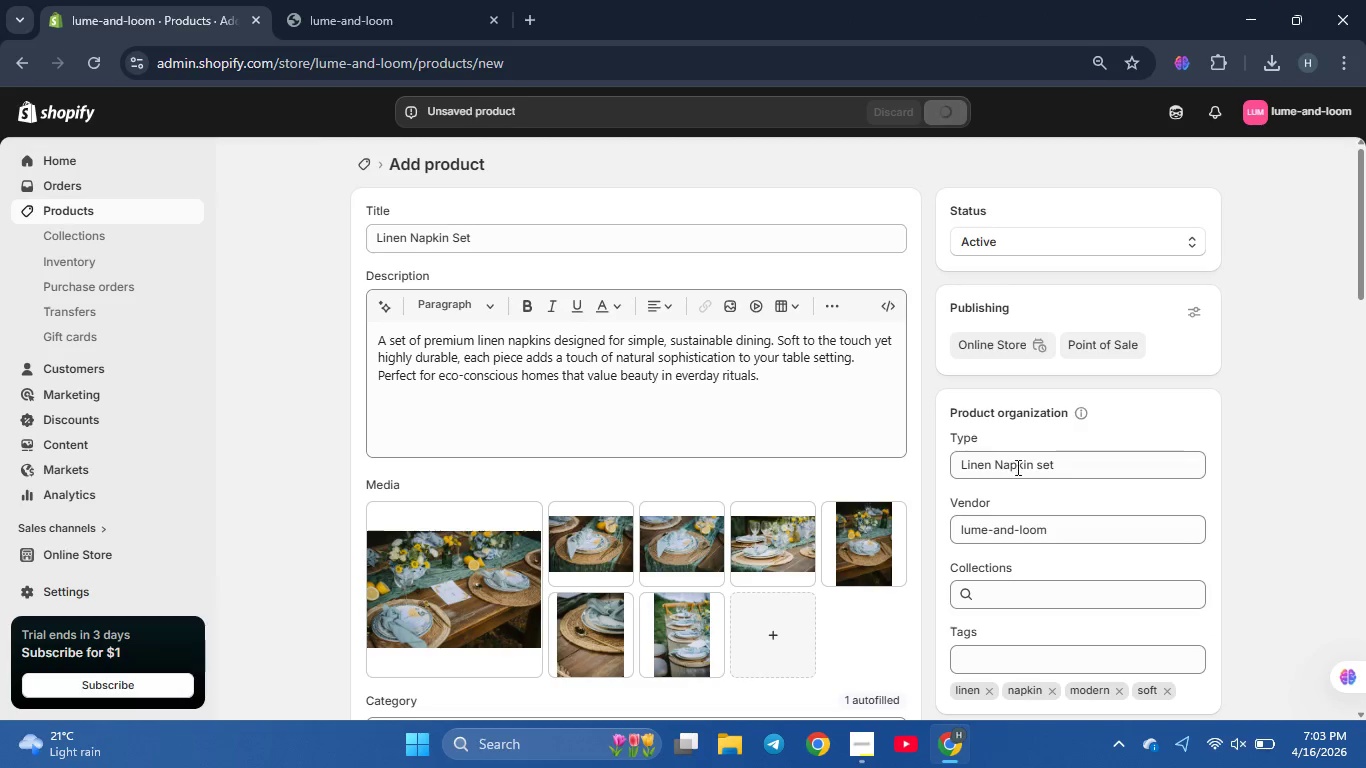 
scroll: coordinate [762, 484], scroll_direction: down, amount: 5.0
 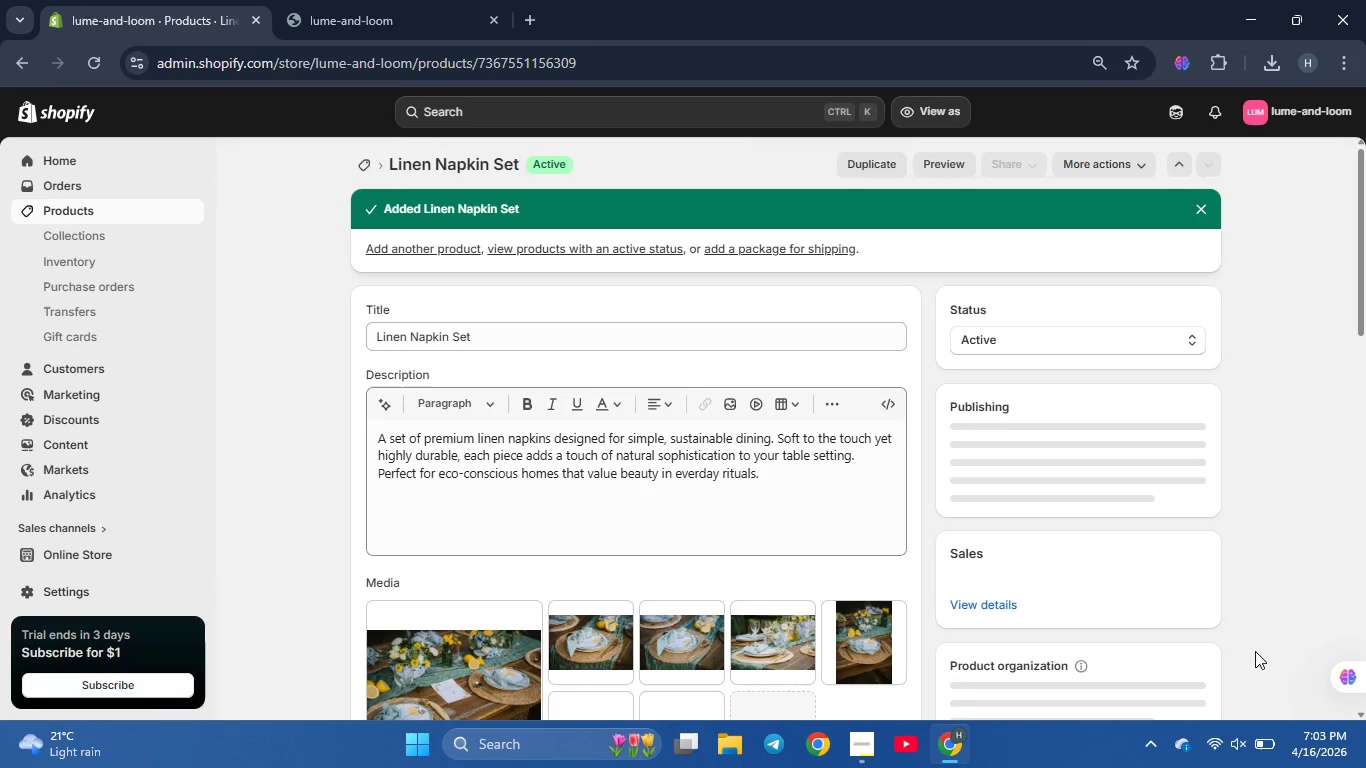 
wait(15.03)
 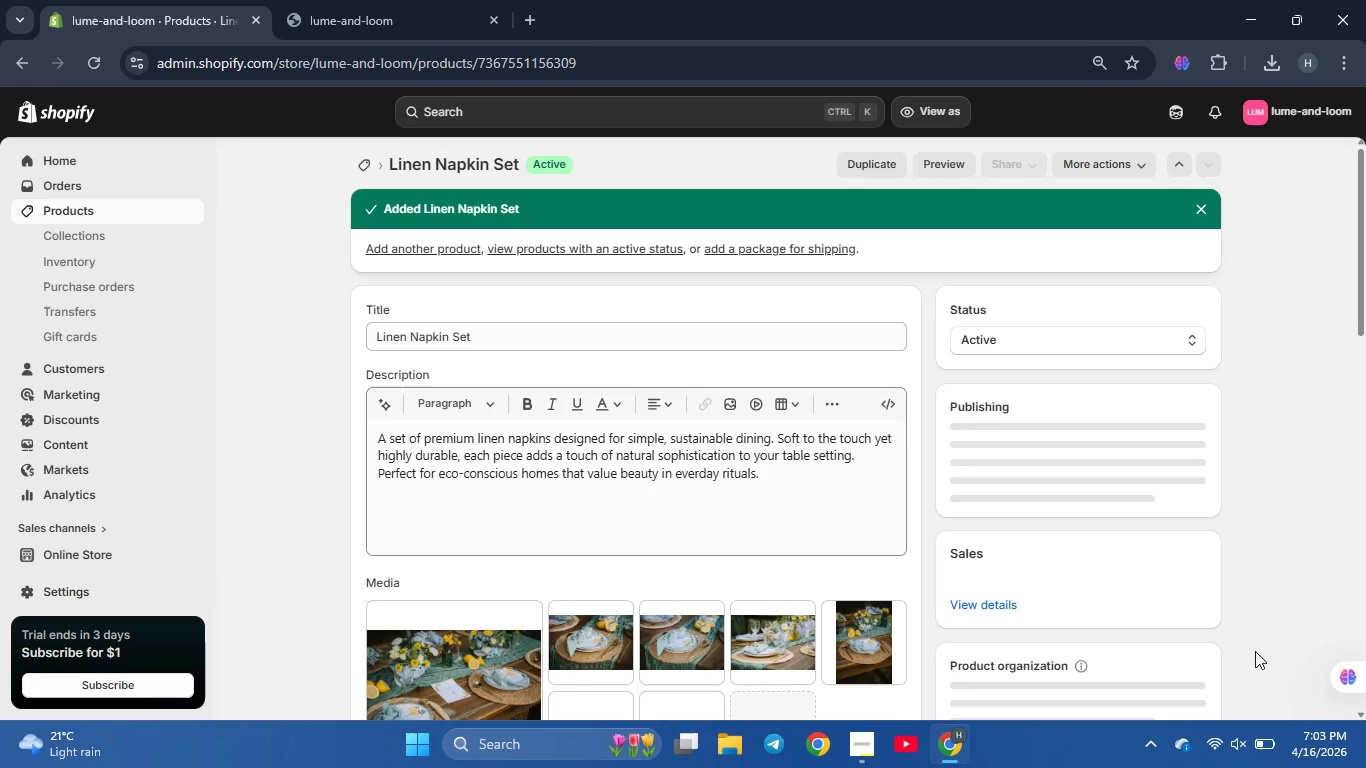 
left_click([125, 237])
 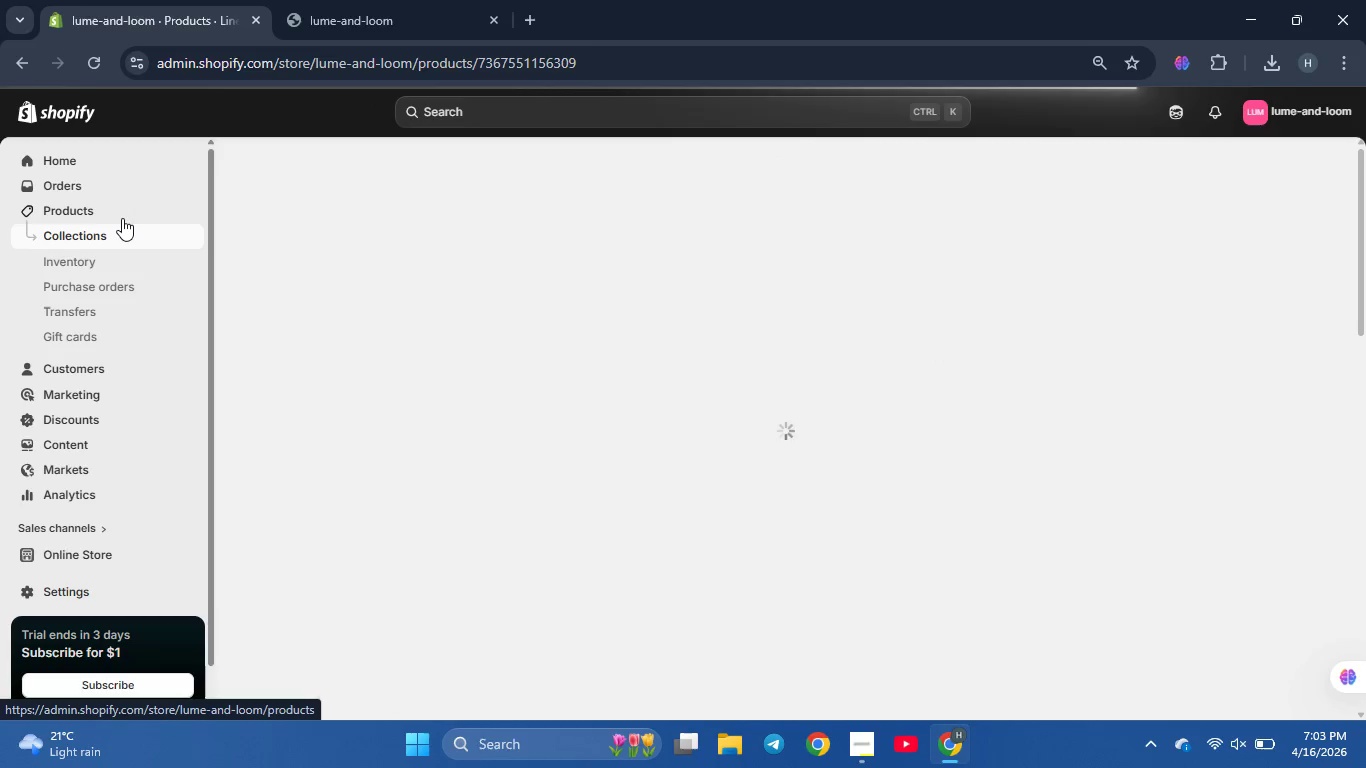 
wait(8.58)
 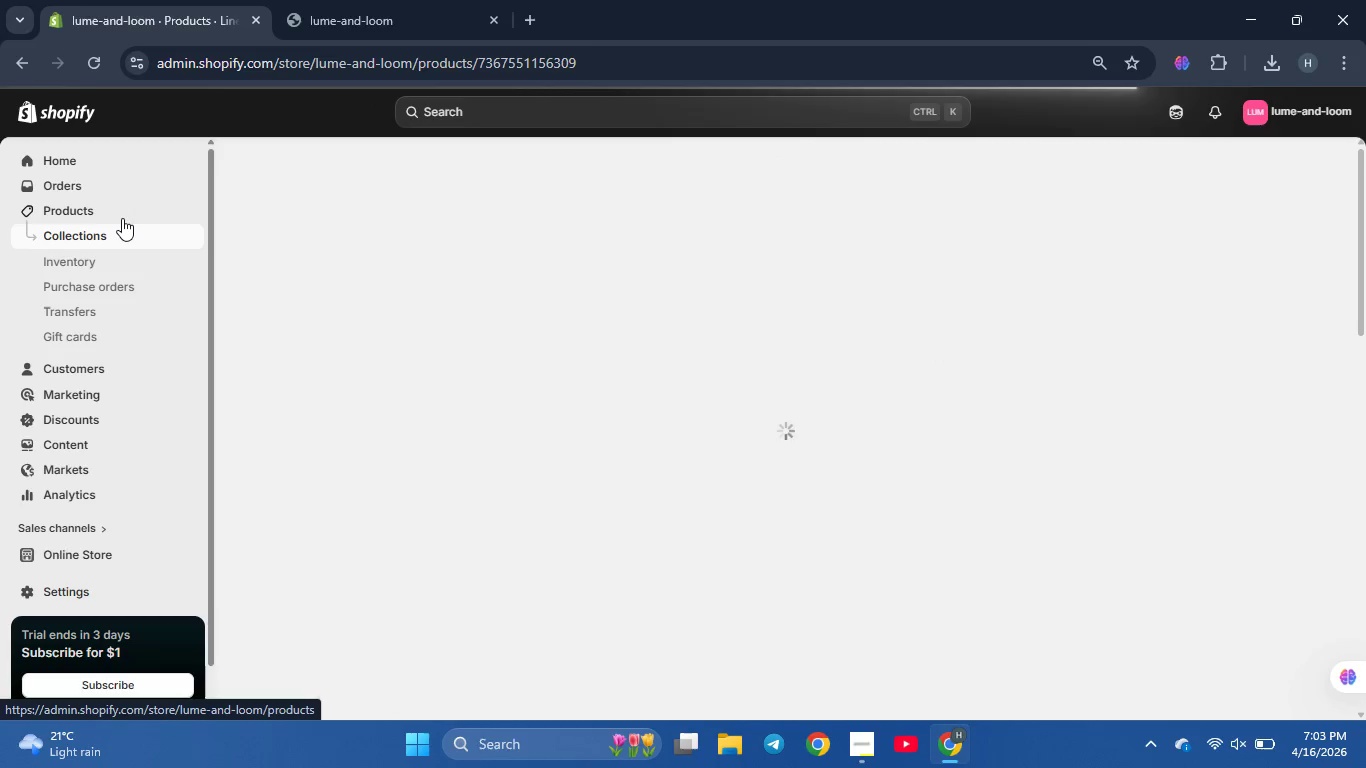 
left_click([447, 0])
 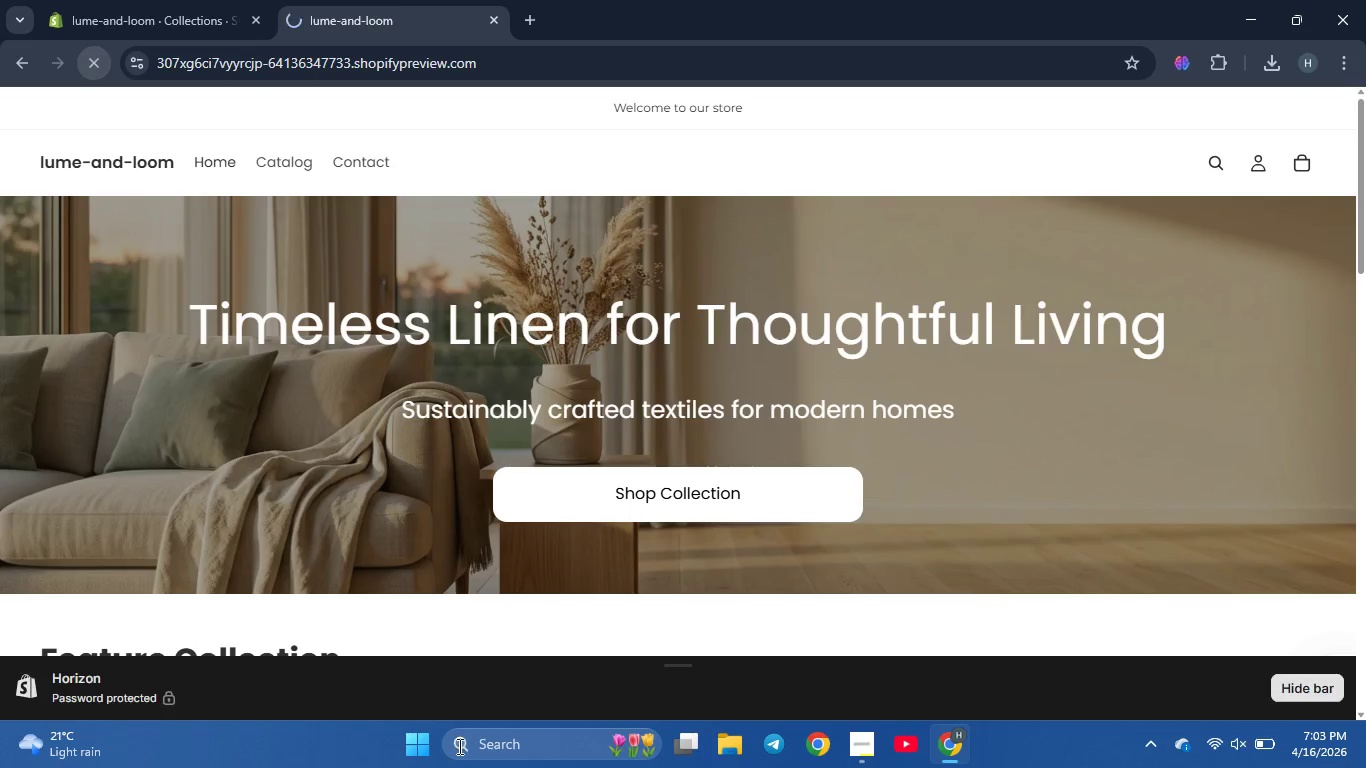 
scroll: coordinate [452, 643], scroll_direction: down, amount: 5.0
 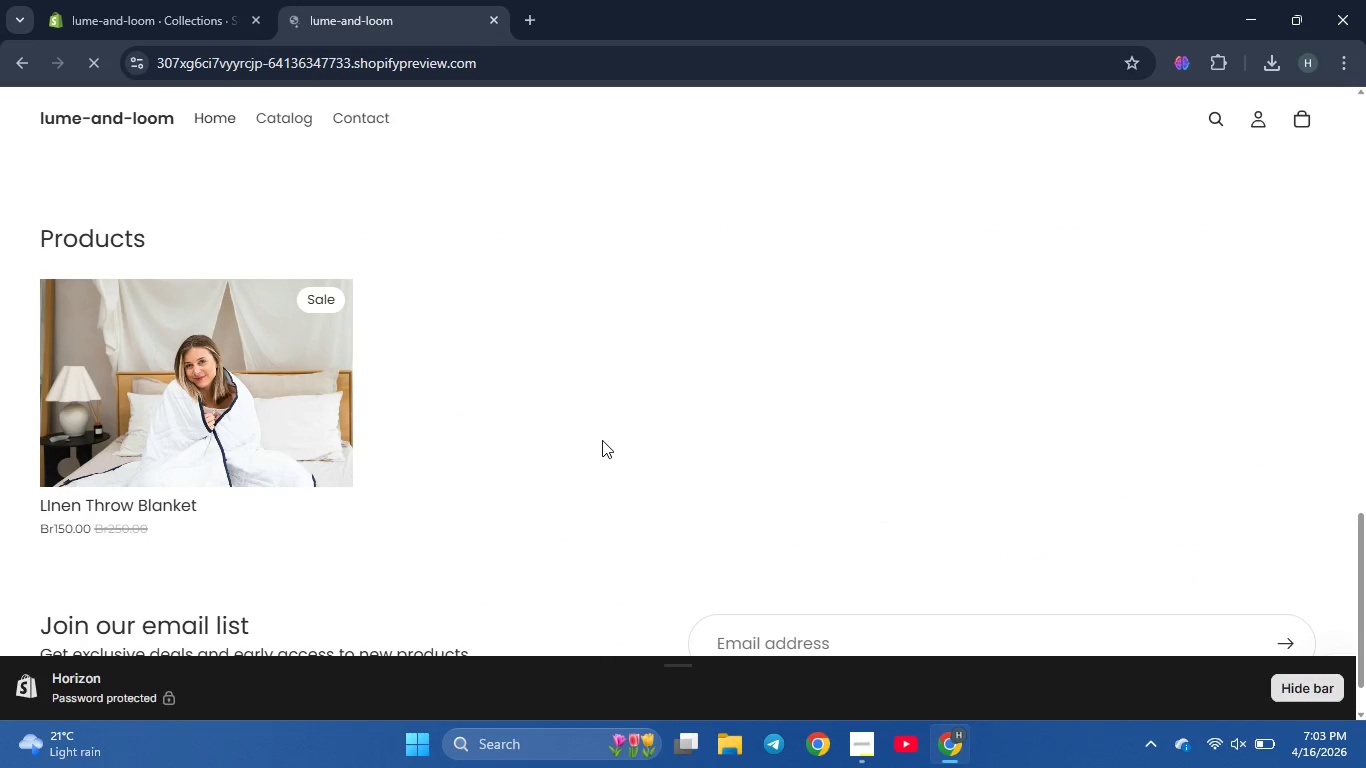 
left_click([126, 0])
 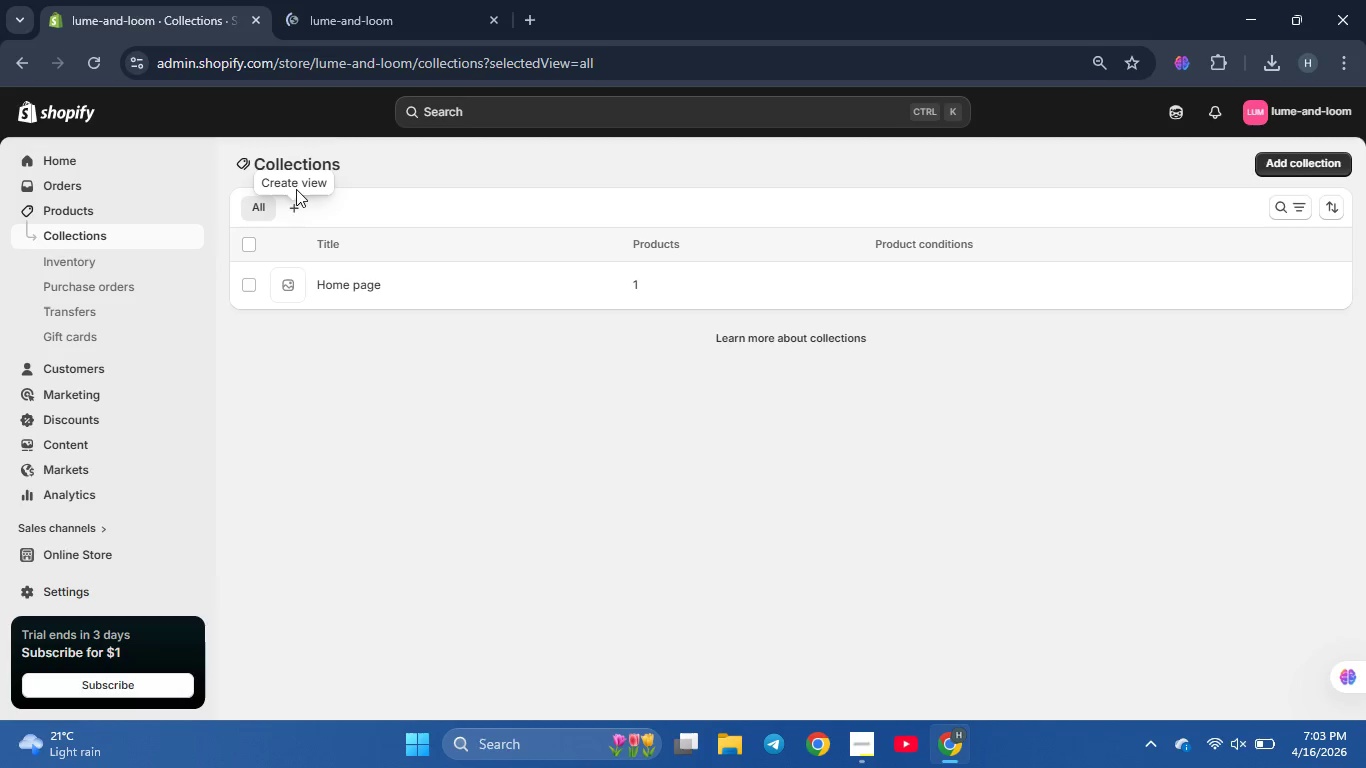 
left_click([294, 203])
 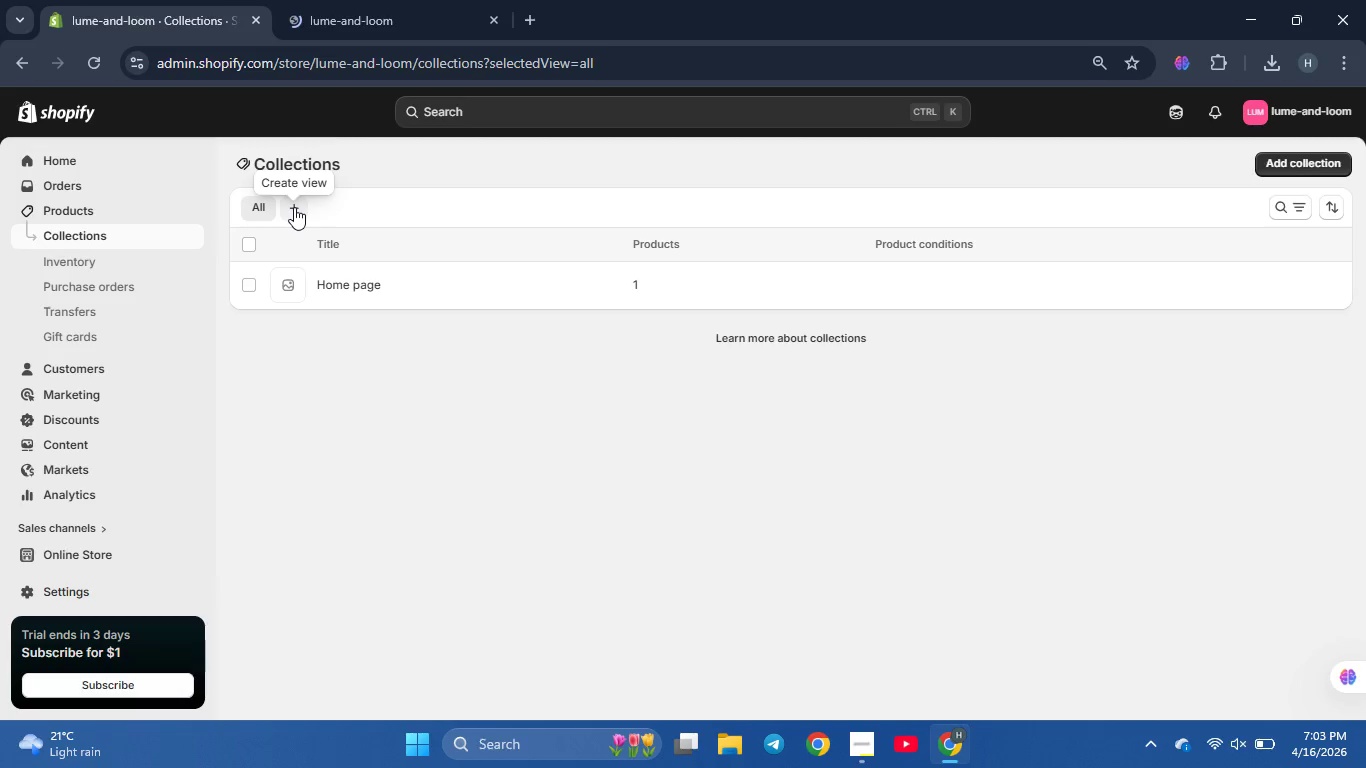 
left_click([294, 207])
 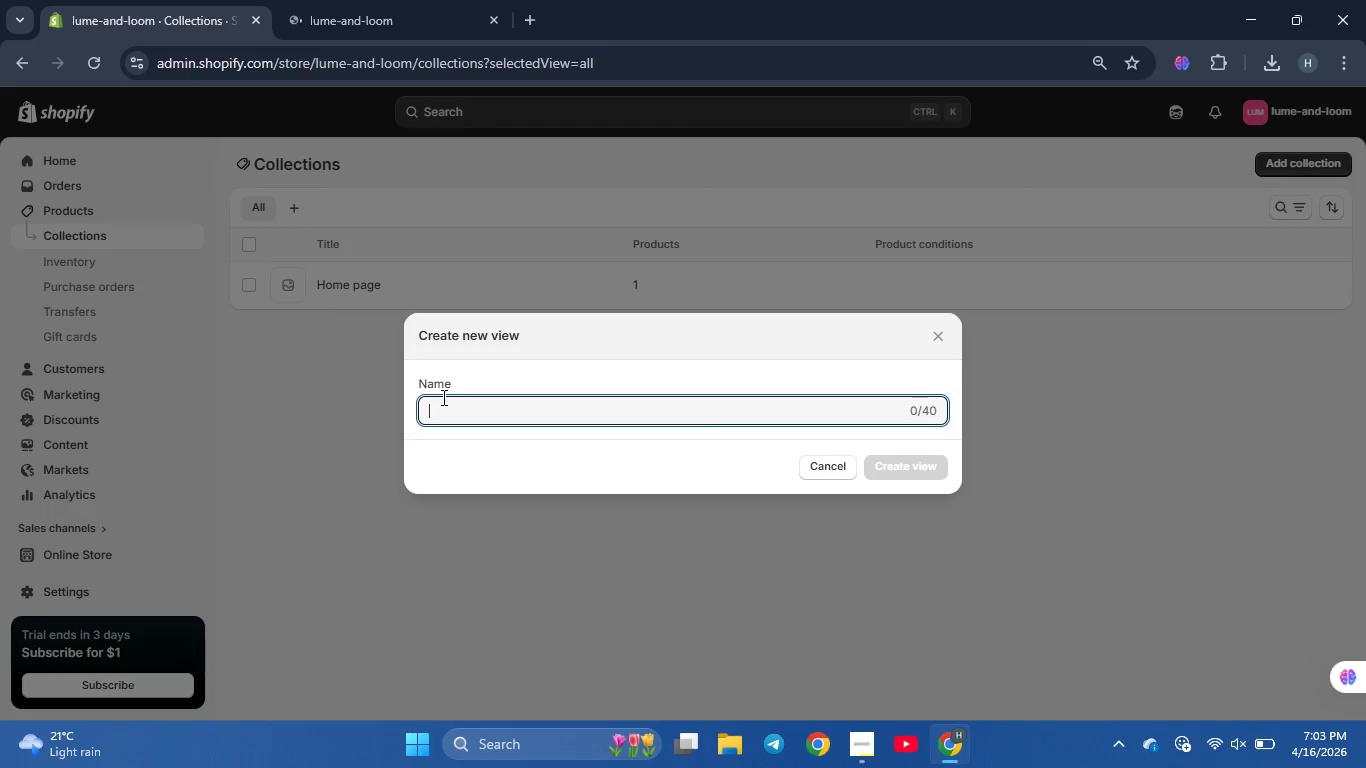 
type(LInen Napkins)
 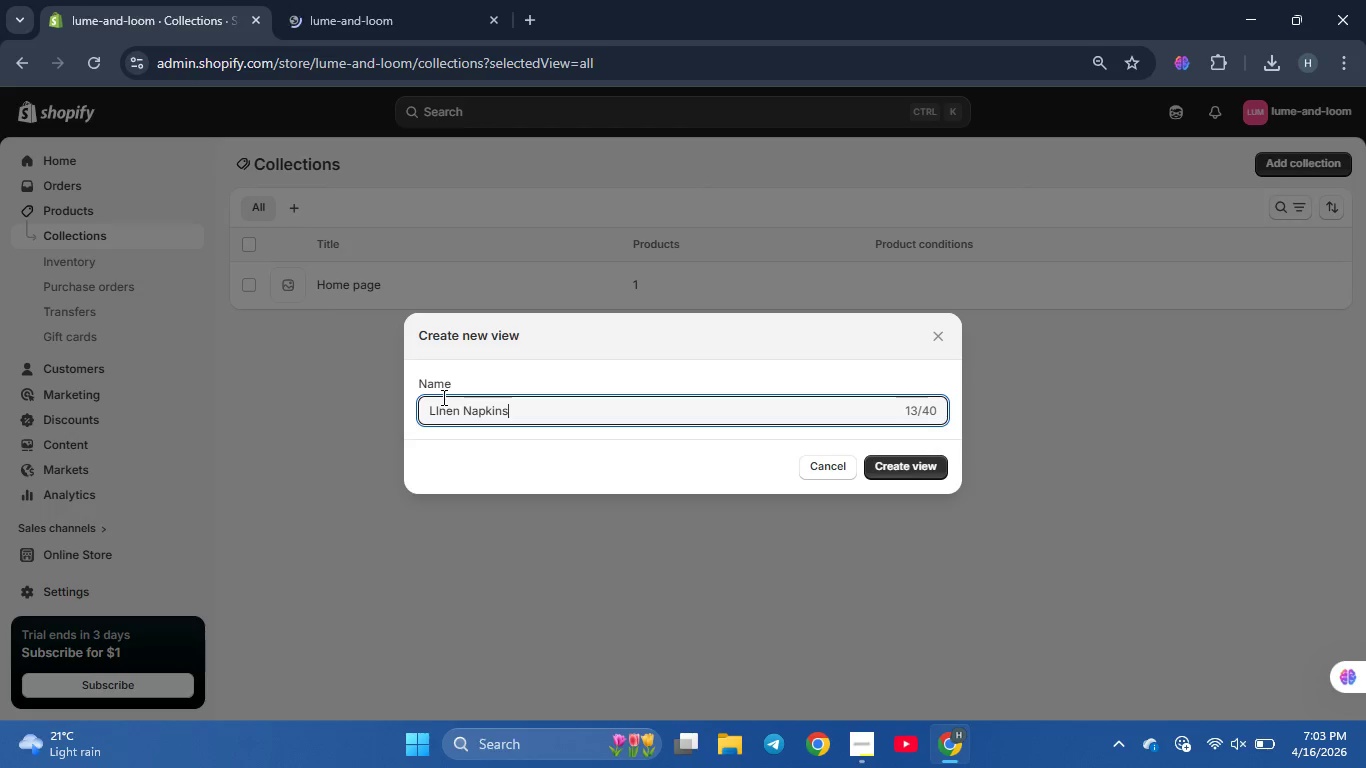 
left_click([918, 459])
 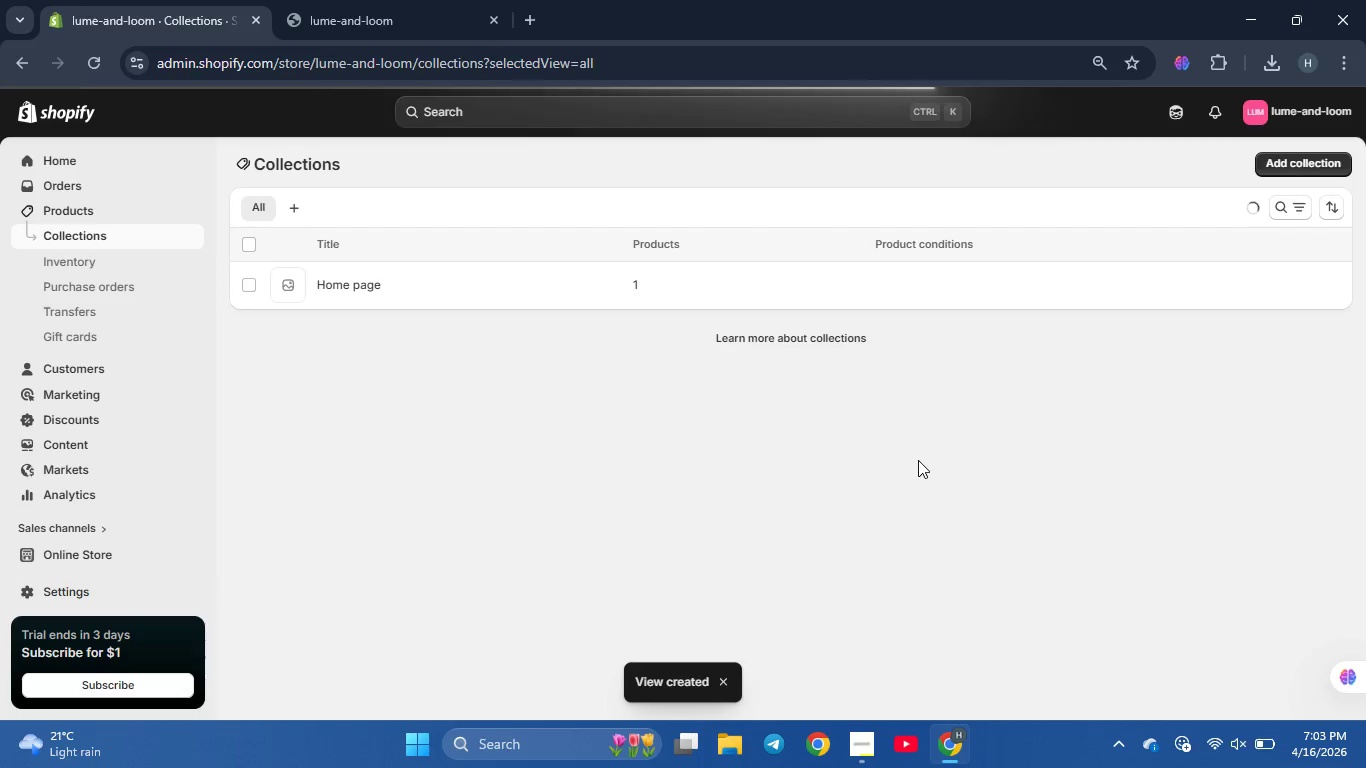 
wait(8.56)
 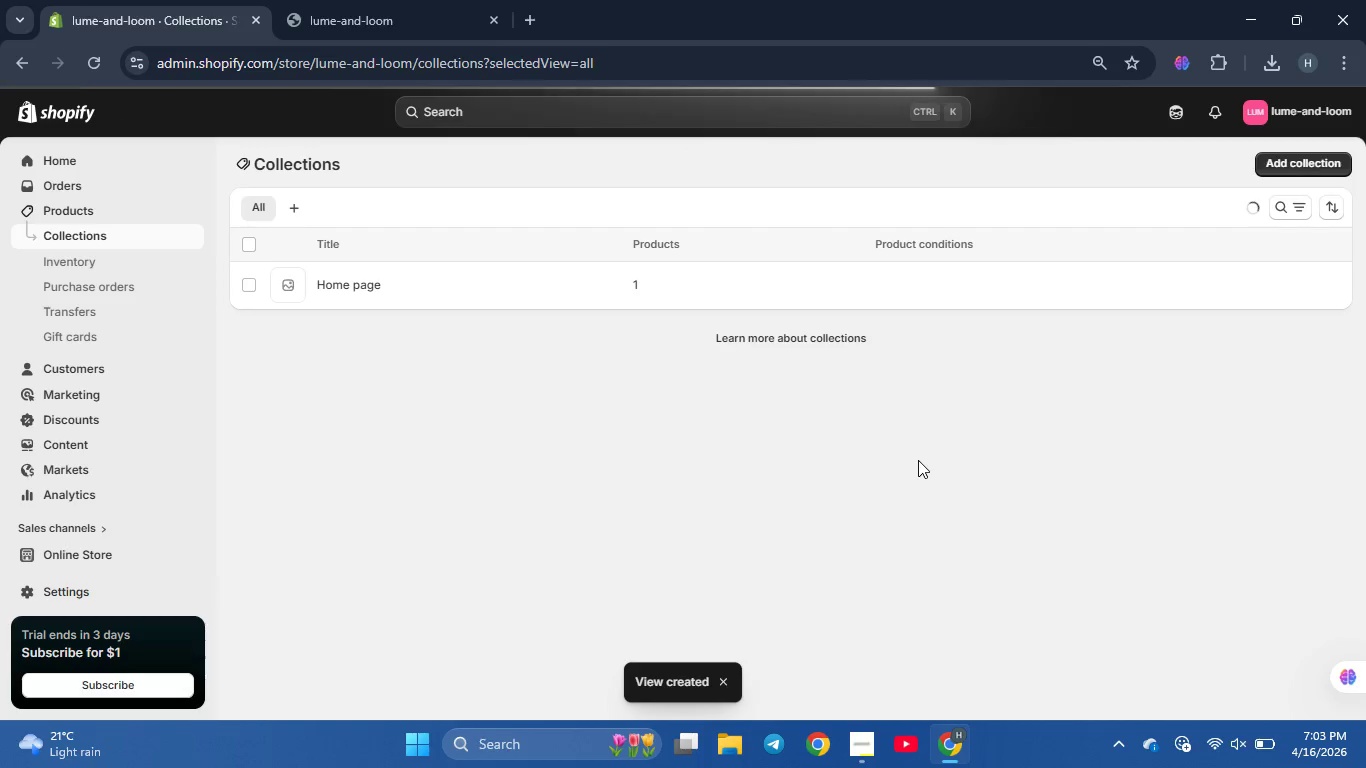 
left_click([374, 207])
 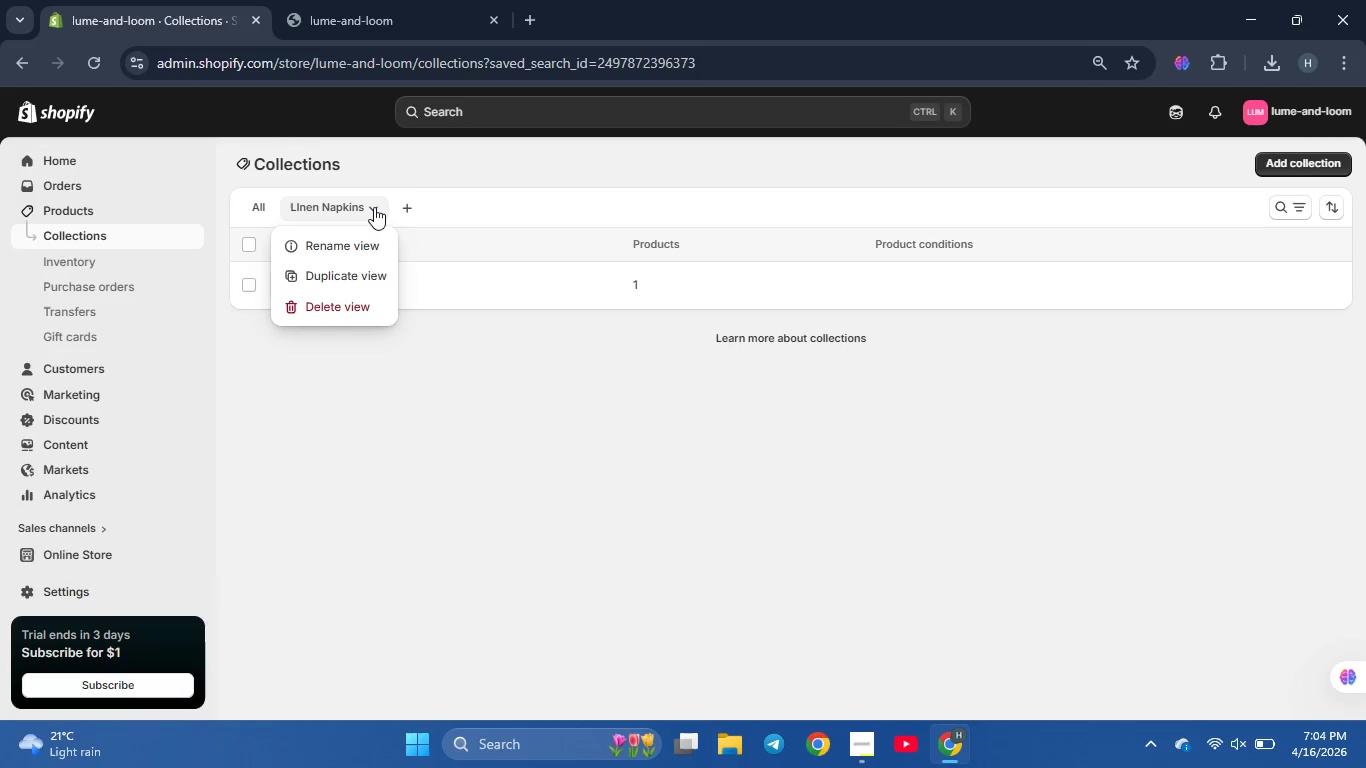 
left_click([374, 207])
 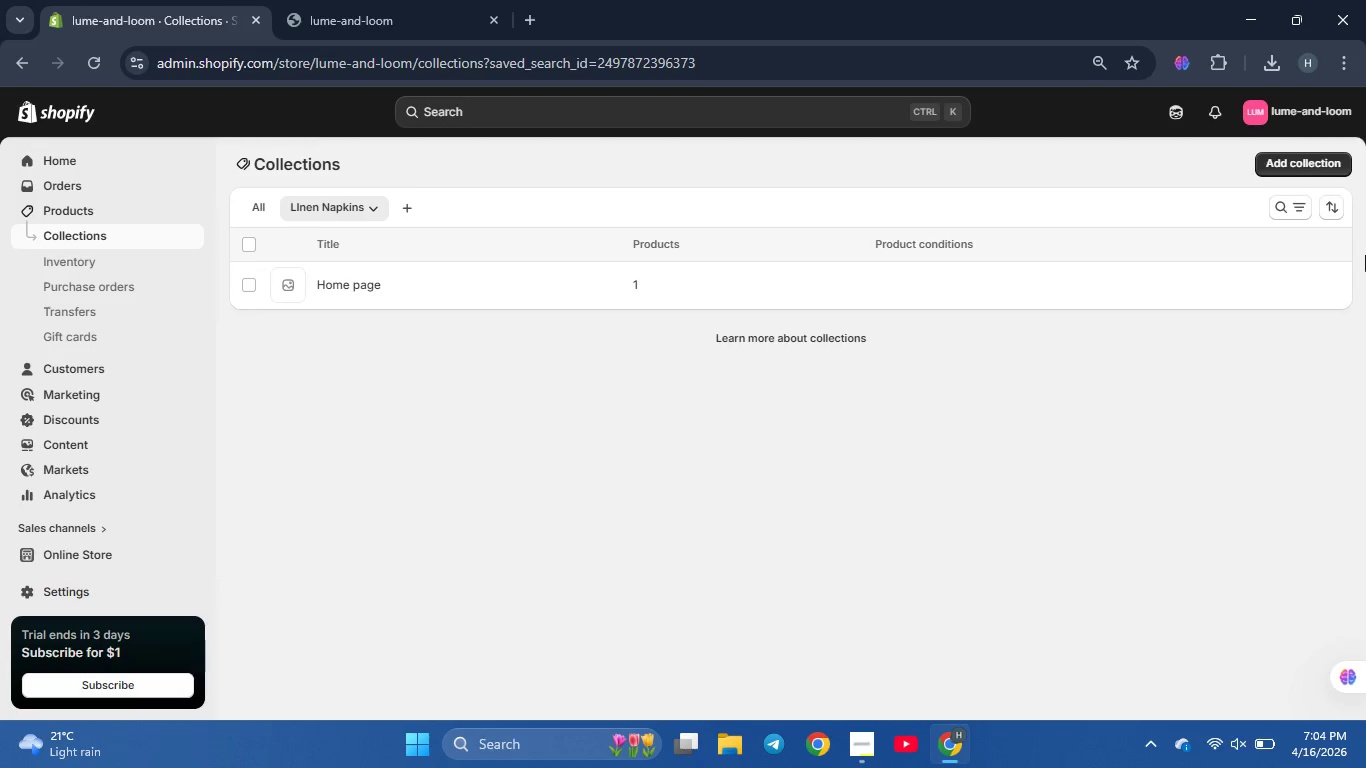 
left_click([1284, 159])
 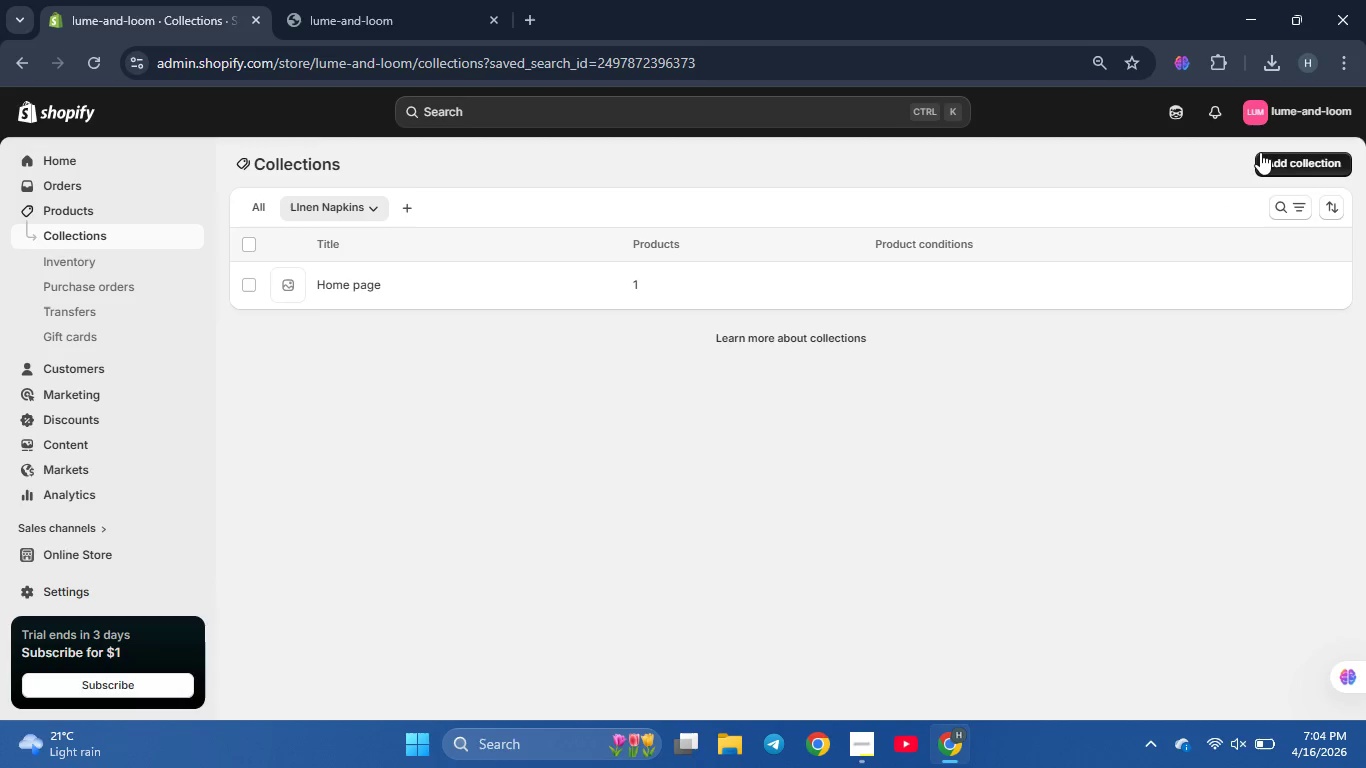 
left_click([1260, 152])
 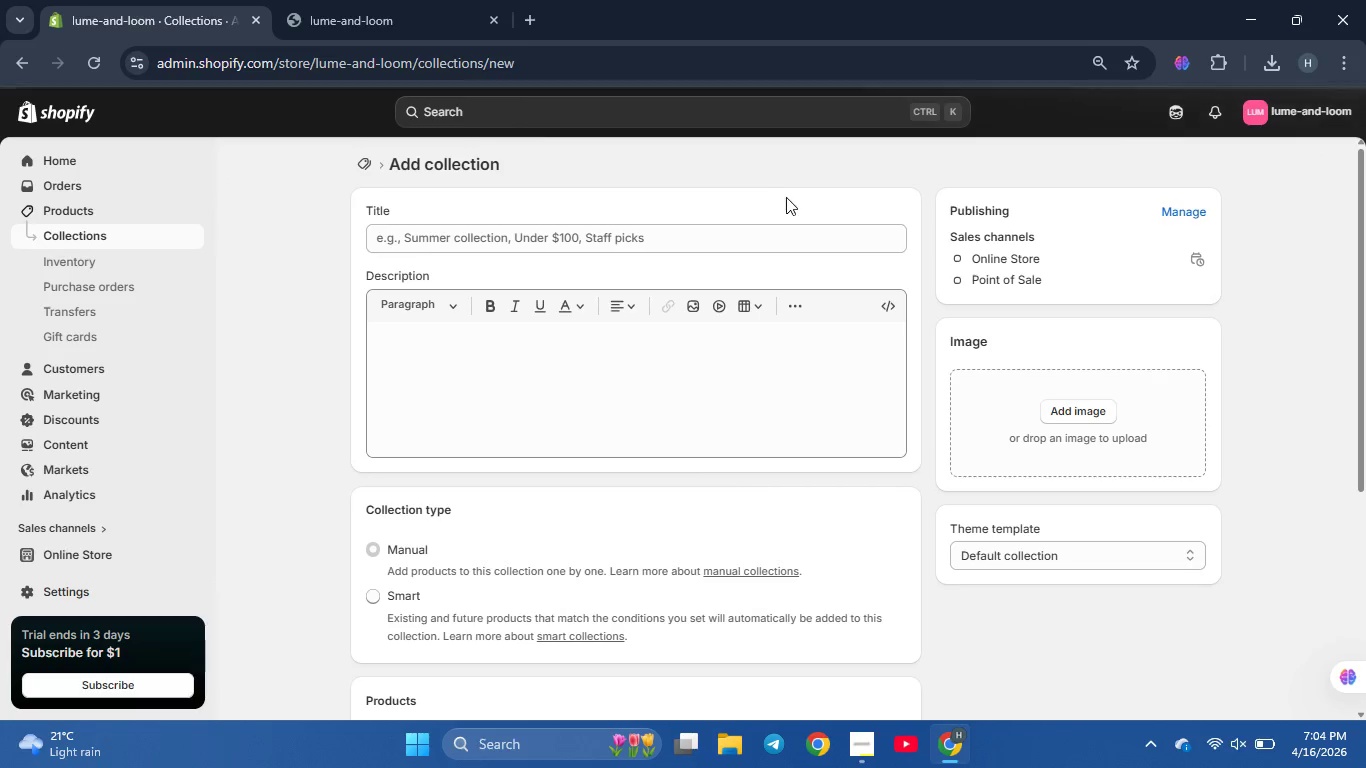 
left_click_drag(start_coordinate=[725, 231], to_coordinate=[704, 219])
 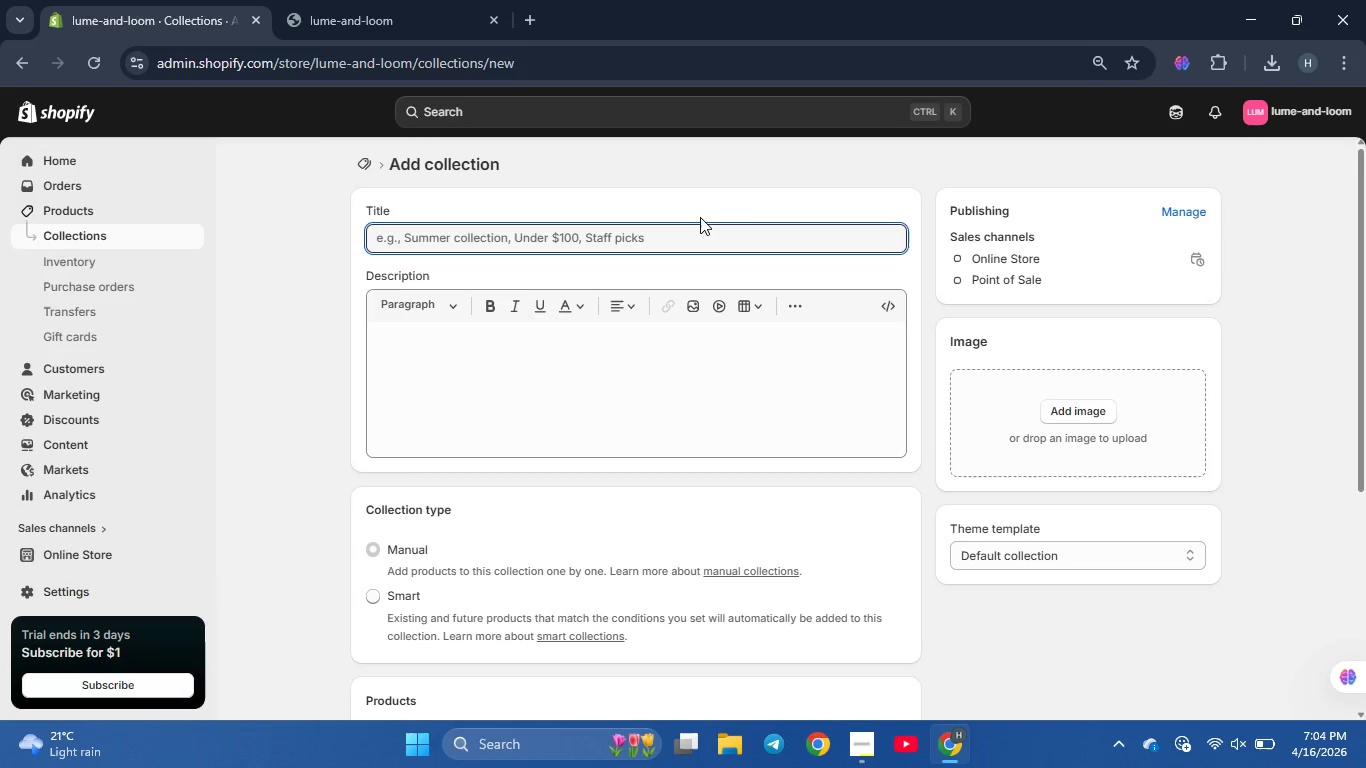 
type(LInen )
key(Backspace)
key(Backspace)
key(Backspace)
key(Backspace)
key(Backspace)
type(inen Napkins)
 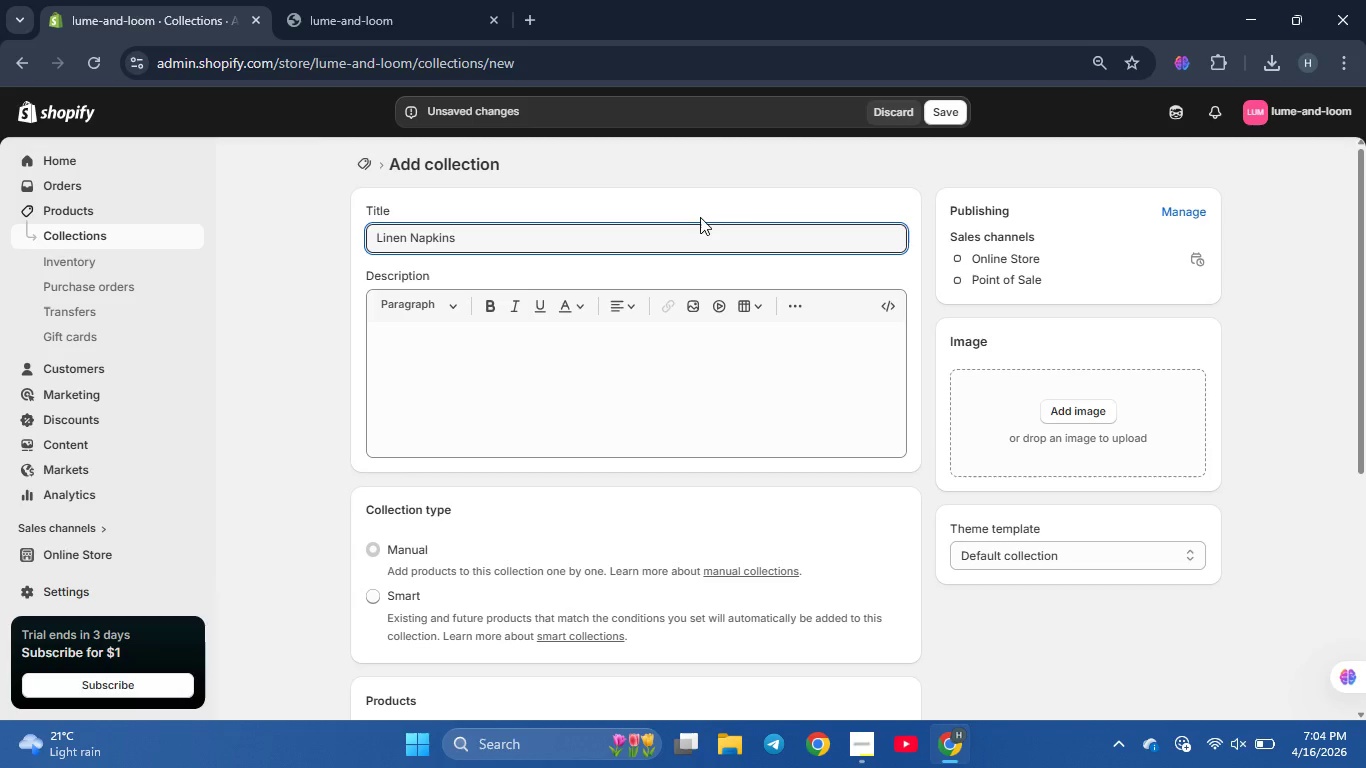 
left_click([649, 360])
 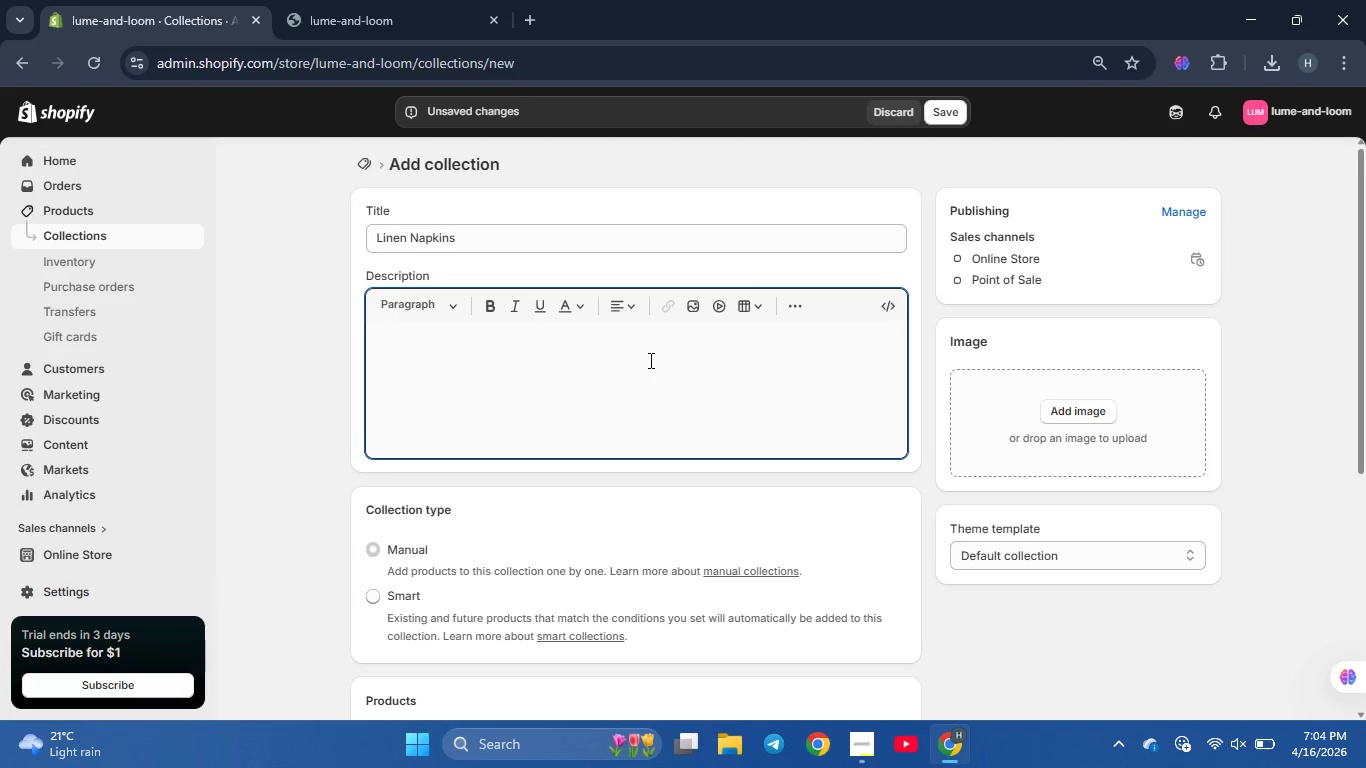 
wait(8.53)
 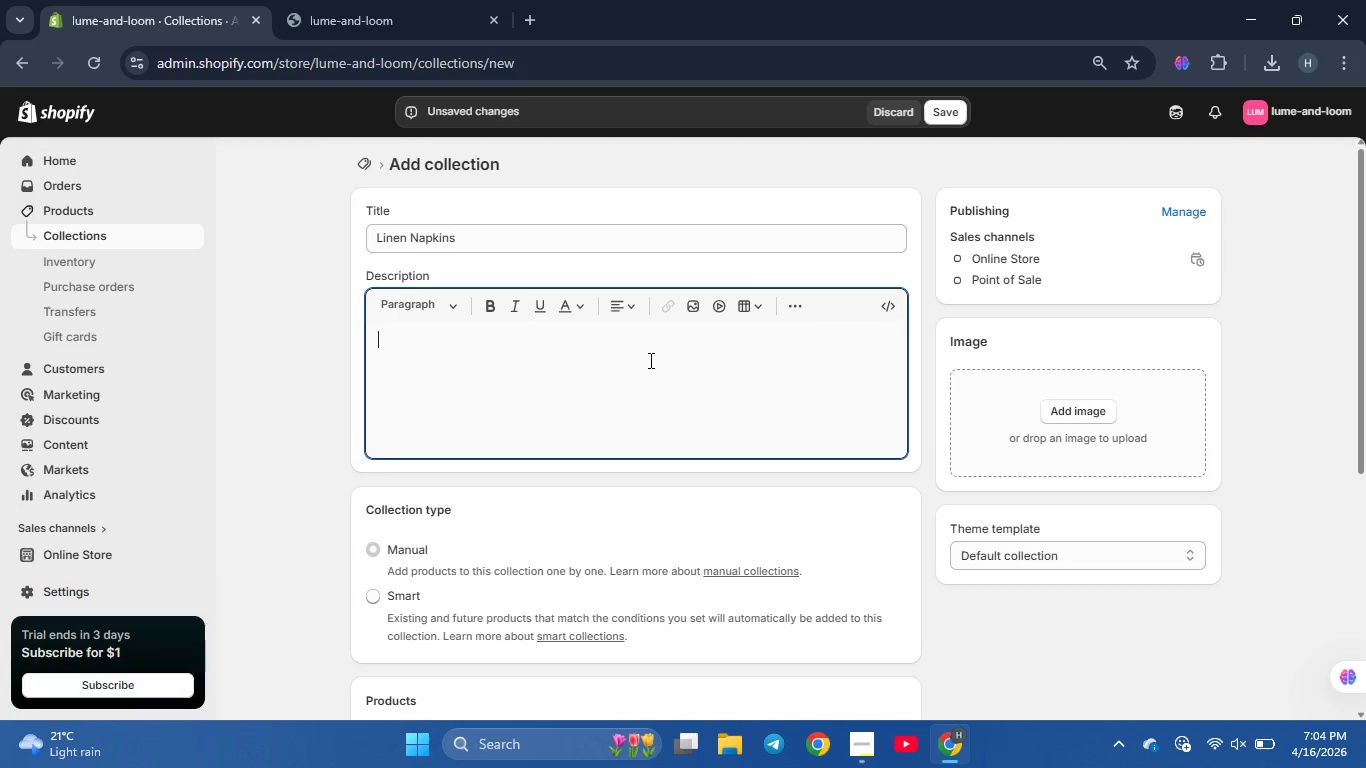 
type(A set of premium linen napkins designed for i)
key(Backspace)
type(simpke, sustainalbe )
key(Backspace)
key(Backspace)
key(Backspace)
key(Backspace)
type(ble, )
 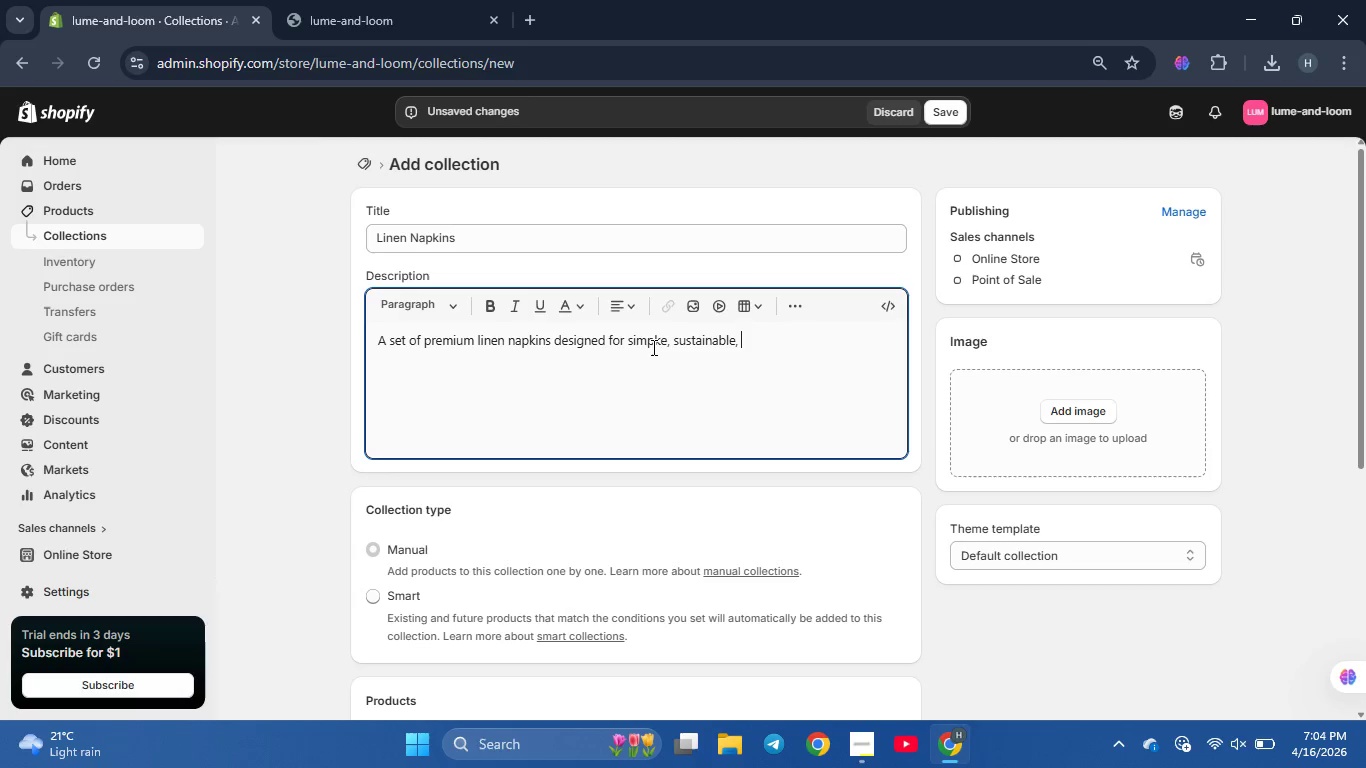 
left_click([655, 344])
 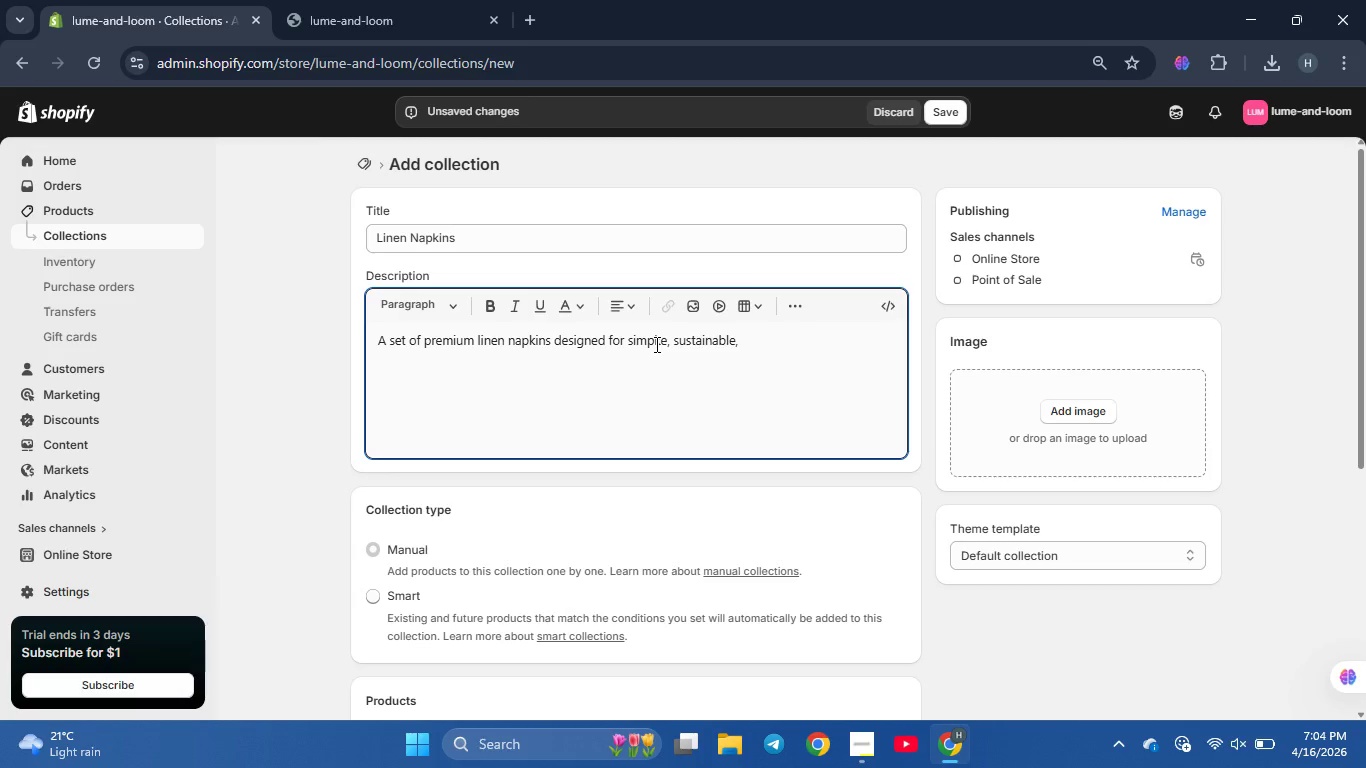 
key(ArrowRight)
 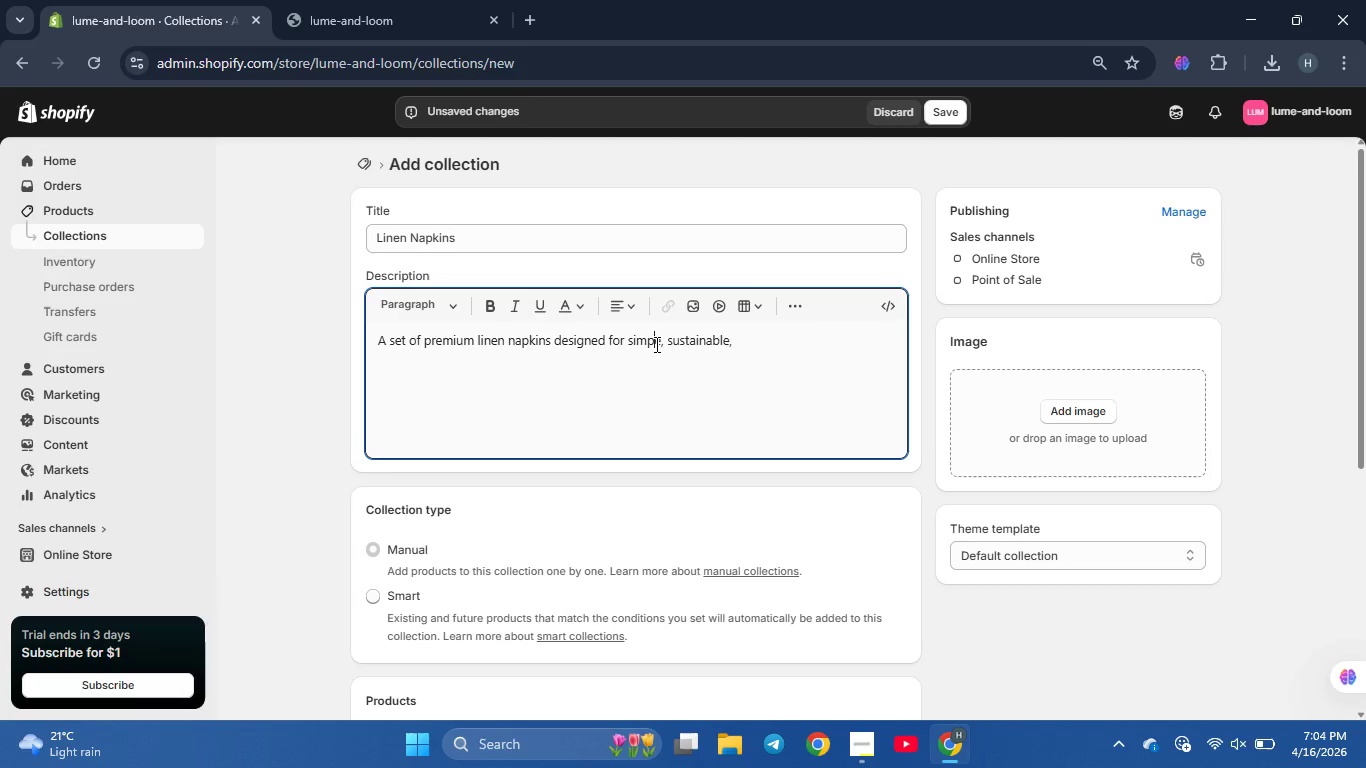 
key(Backspace)
 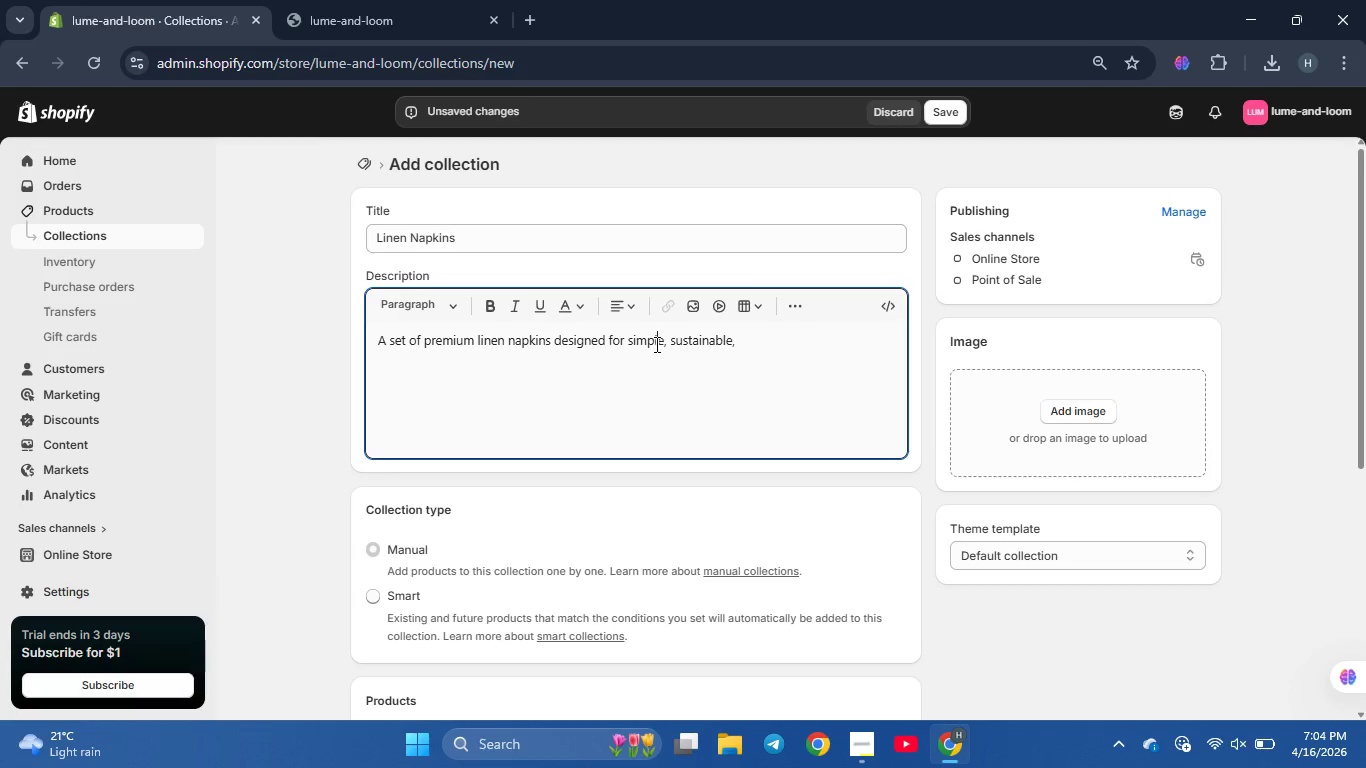 
key(L)
 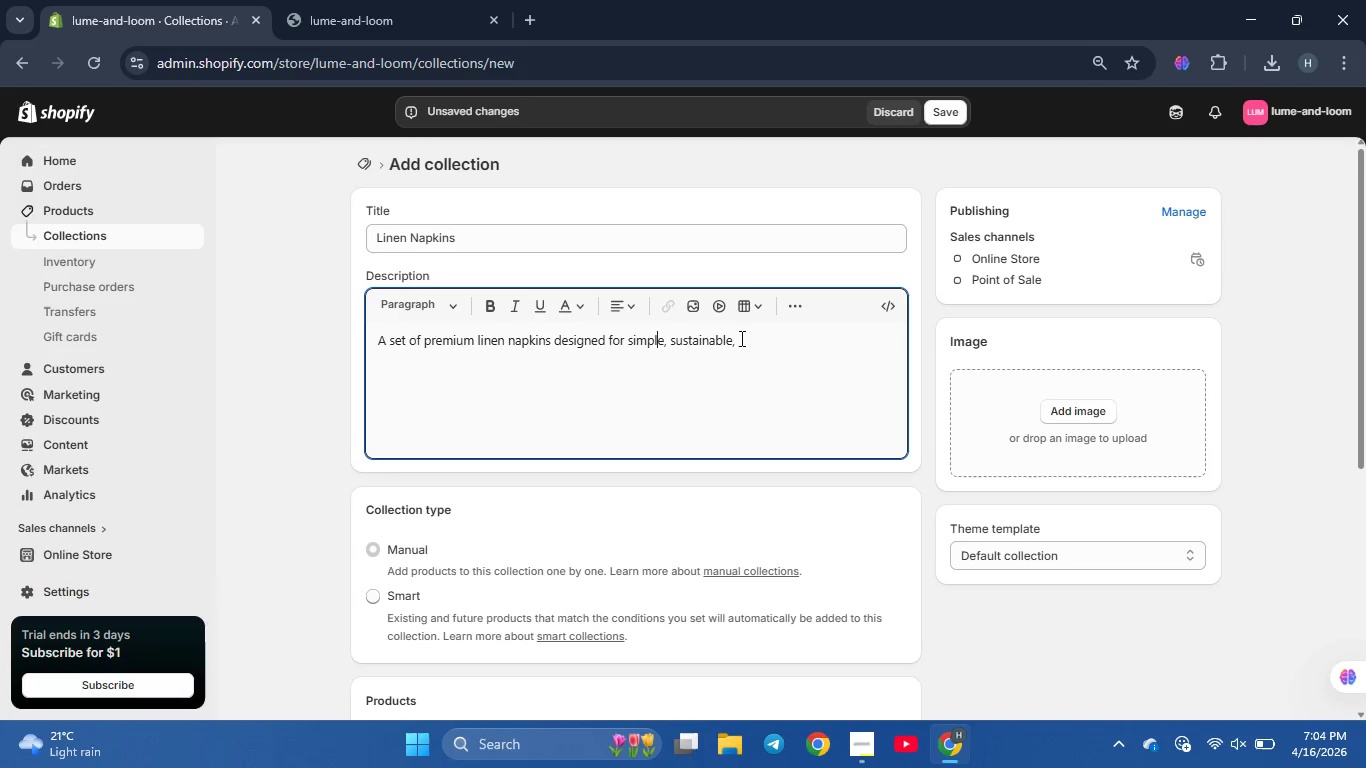 
left_click([745, 343])
 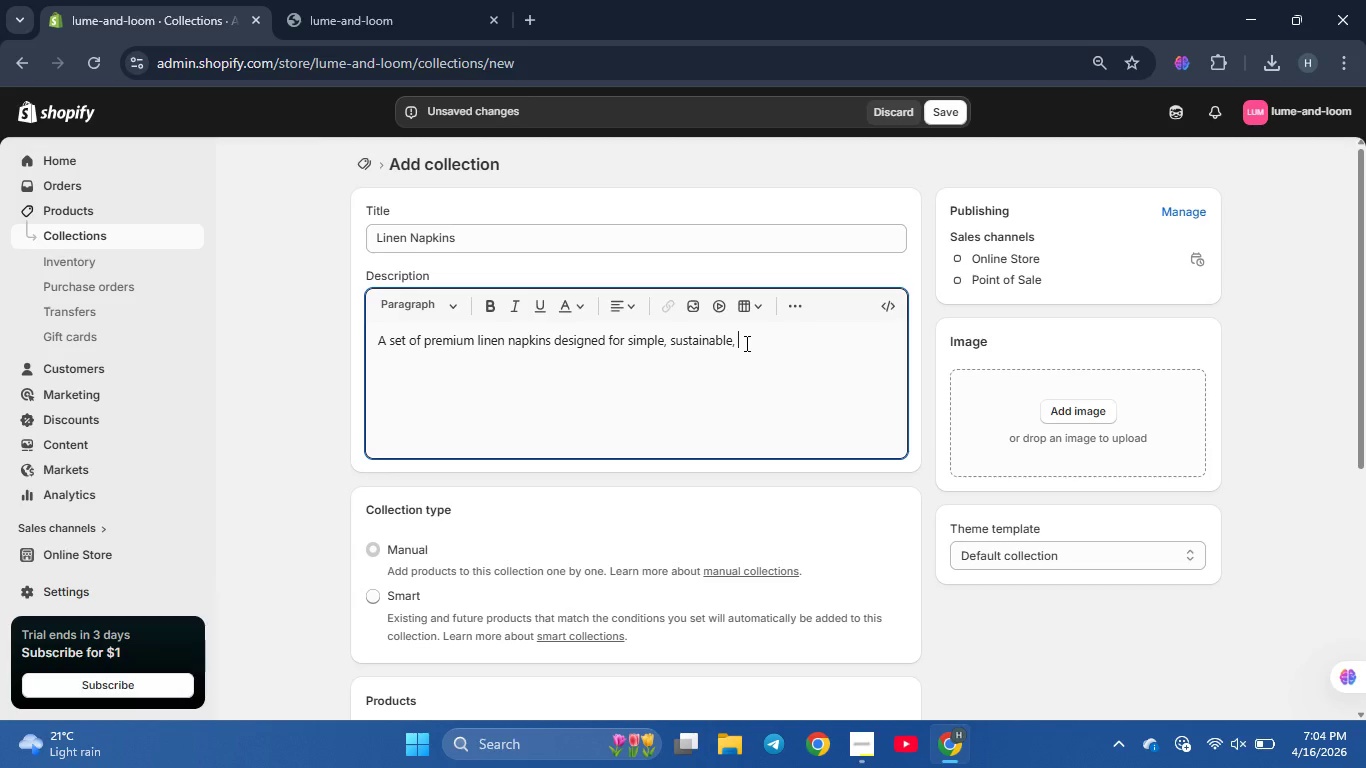 
type(dining')
key(Backspace)
type(.)
 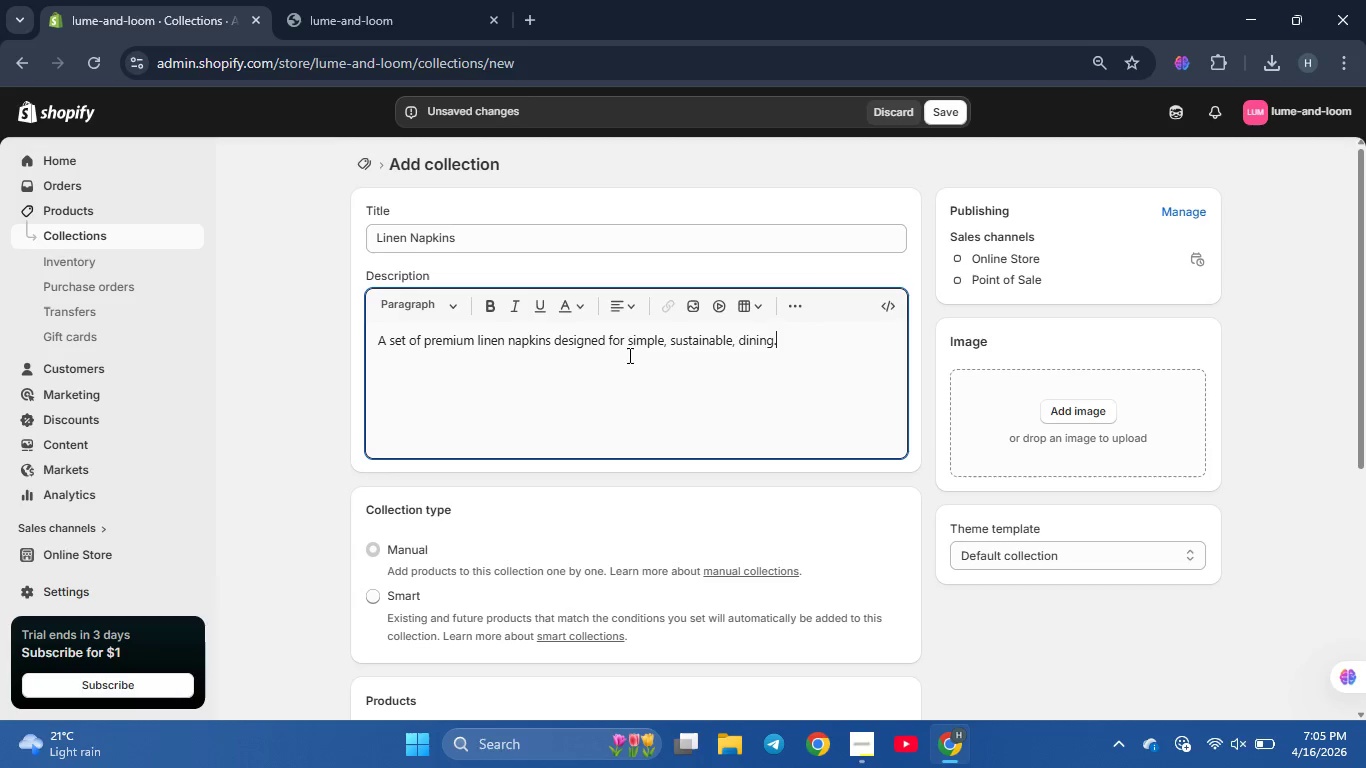 
scroll: coordinate [616, 377], scroll_direction: down, amount: 1.0
 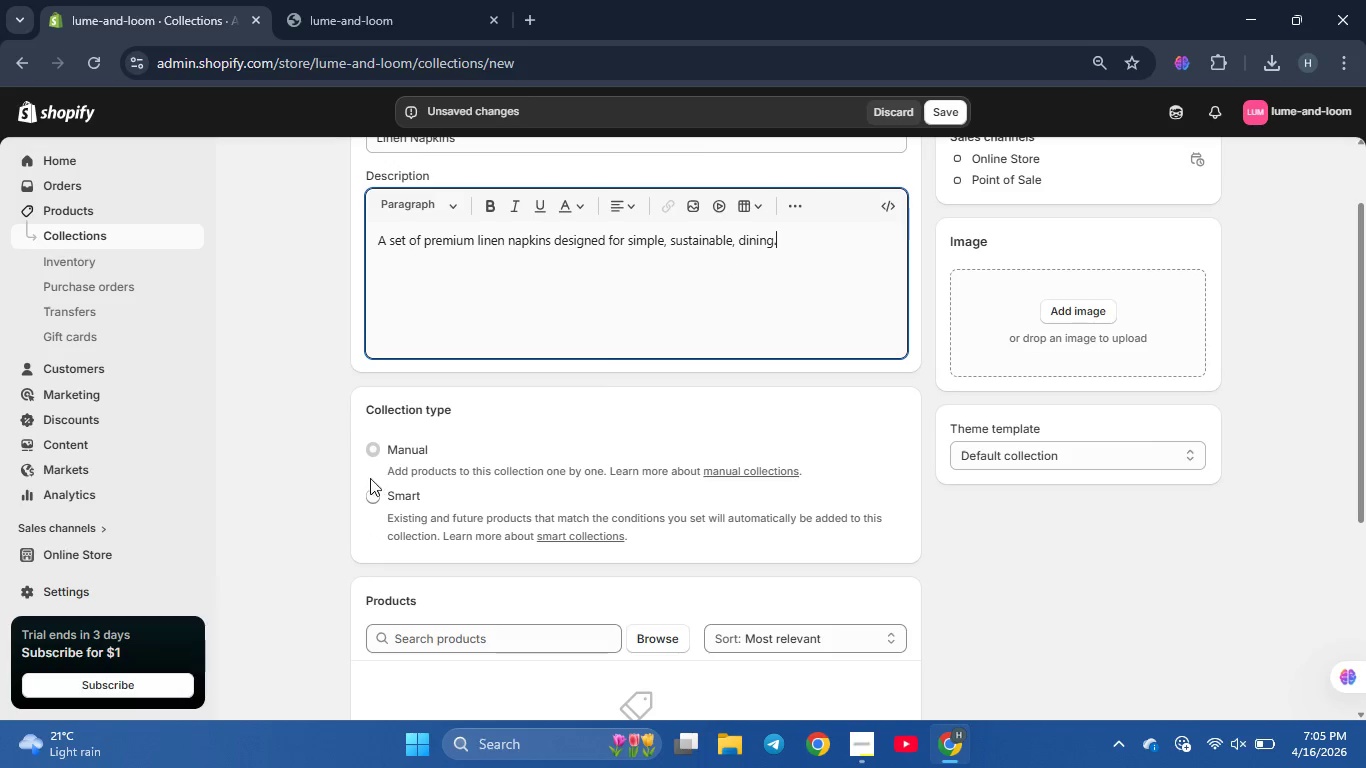 
left_click([381, 496])
 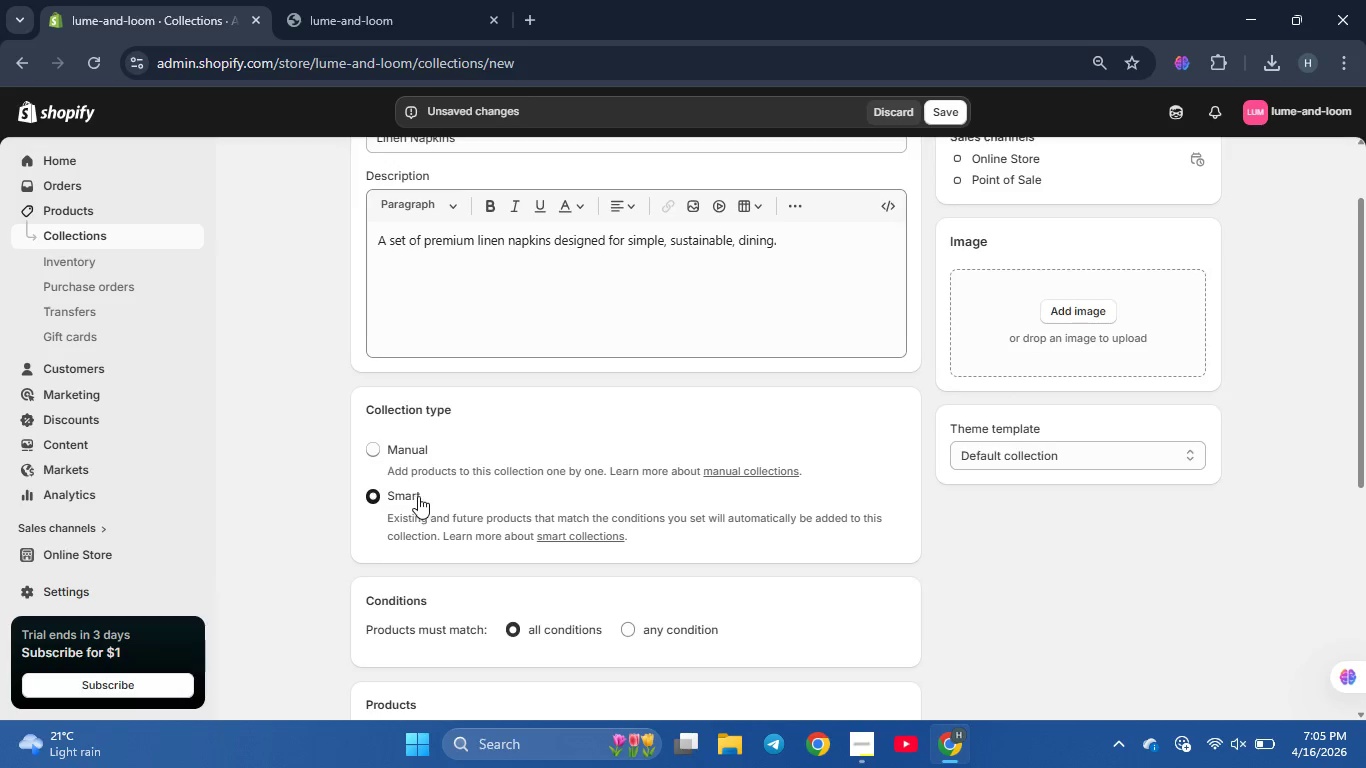 
scroll: coordinate [418, 496], scroll_direction: down, amount: 2.0
 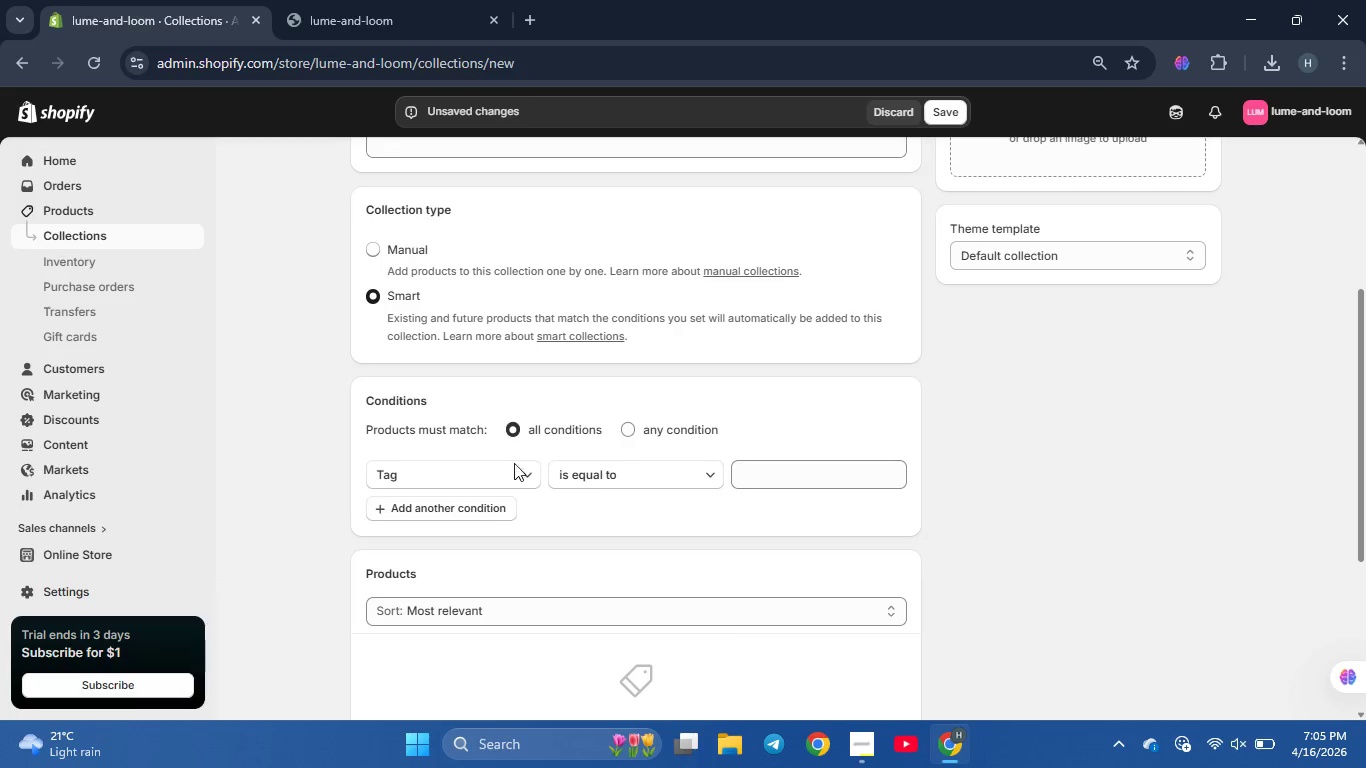 
left_click([516, 470])
 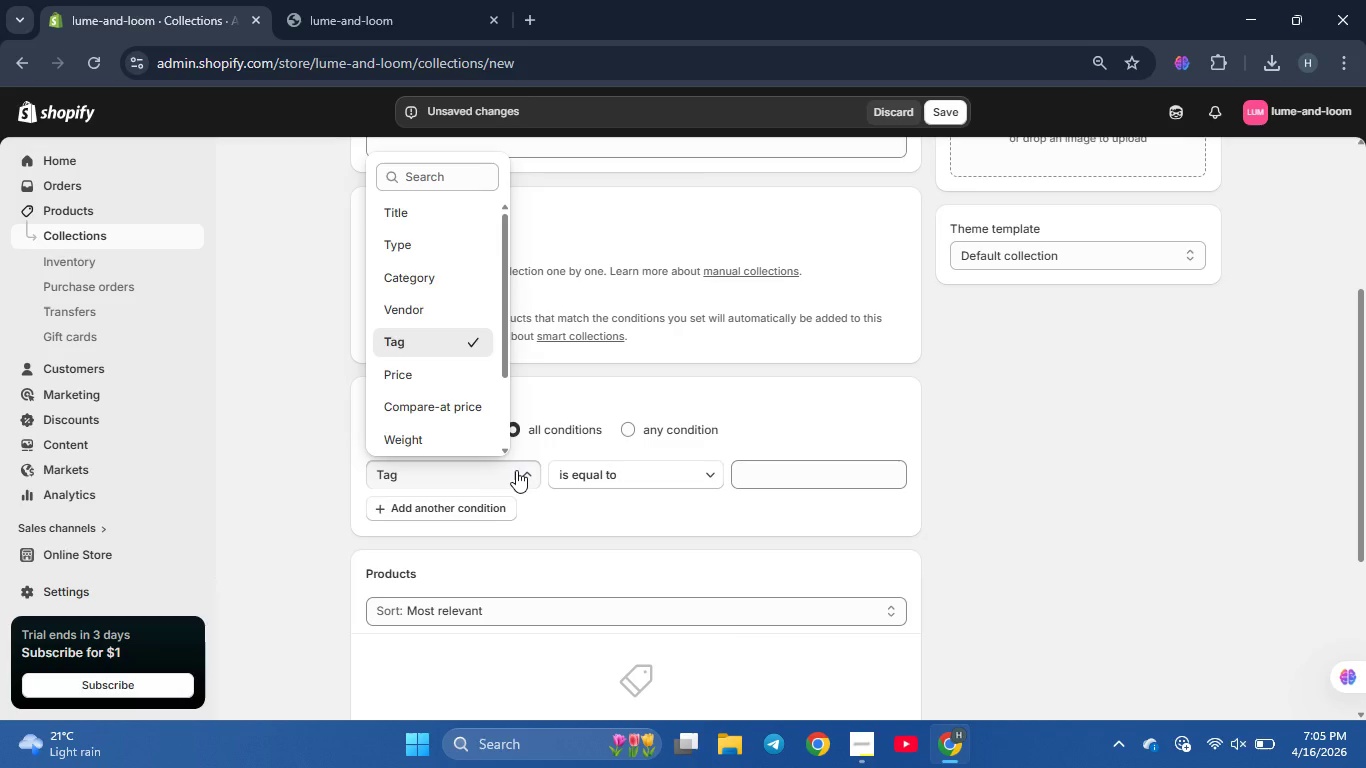 
left_click([516, 470])
 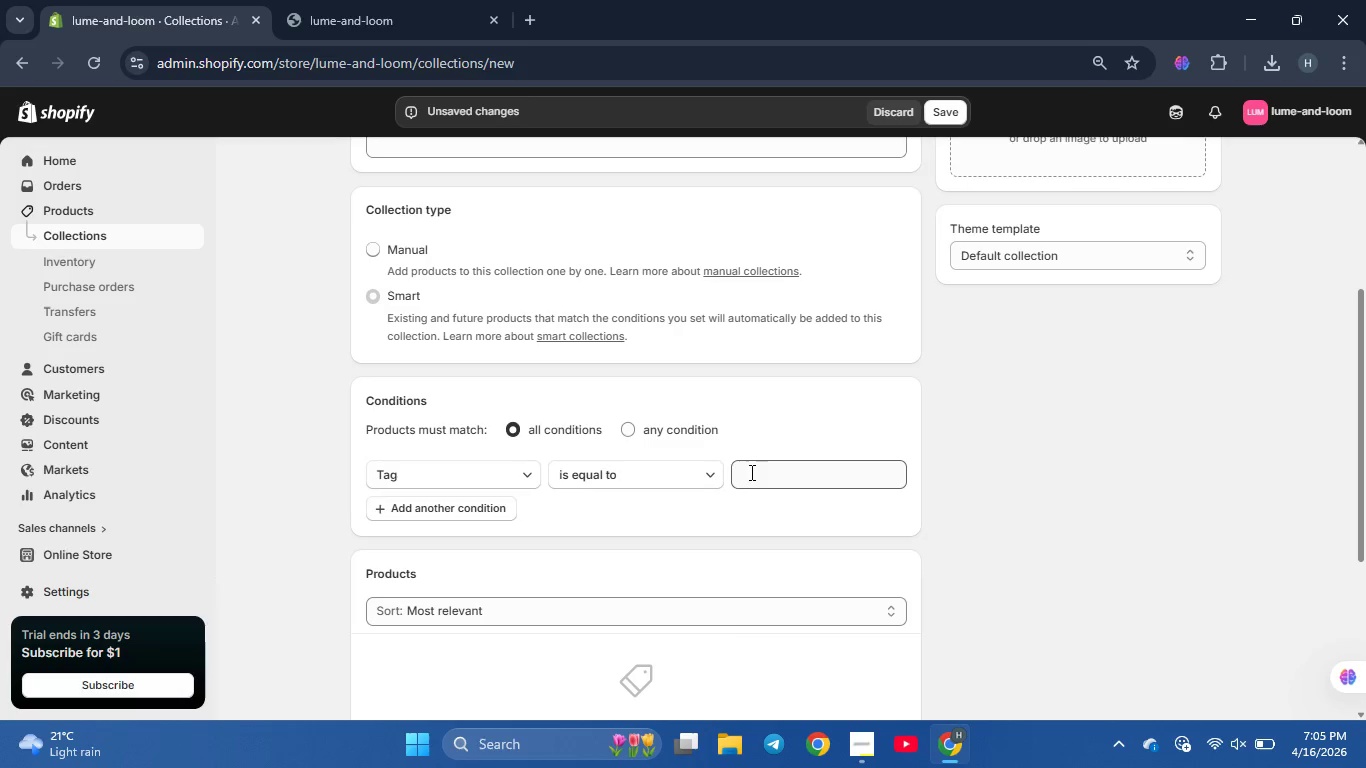 
left_click([781, 473])
 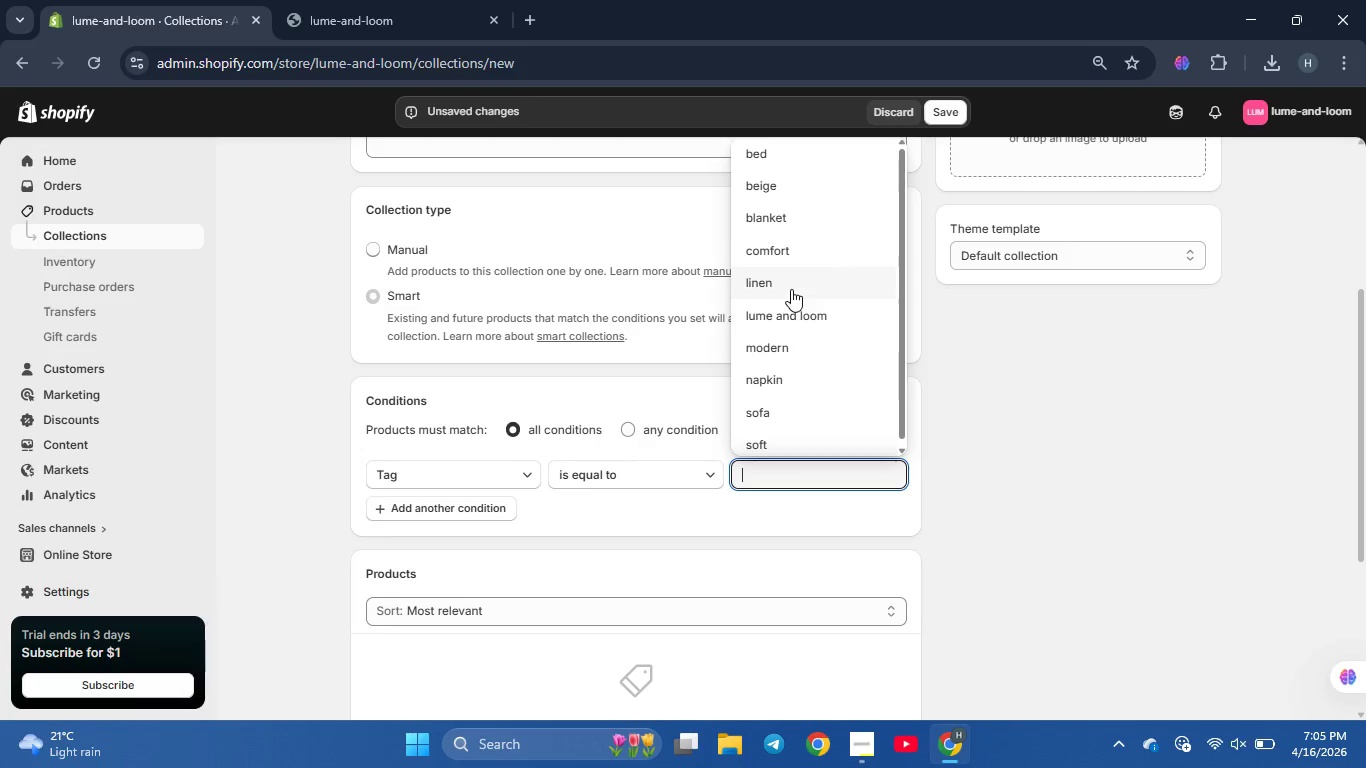 
left_click([776, 383])
 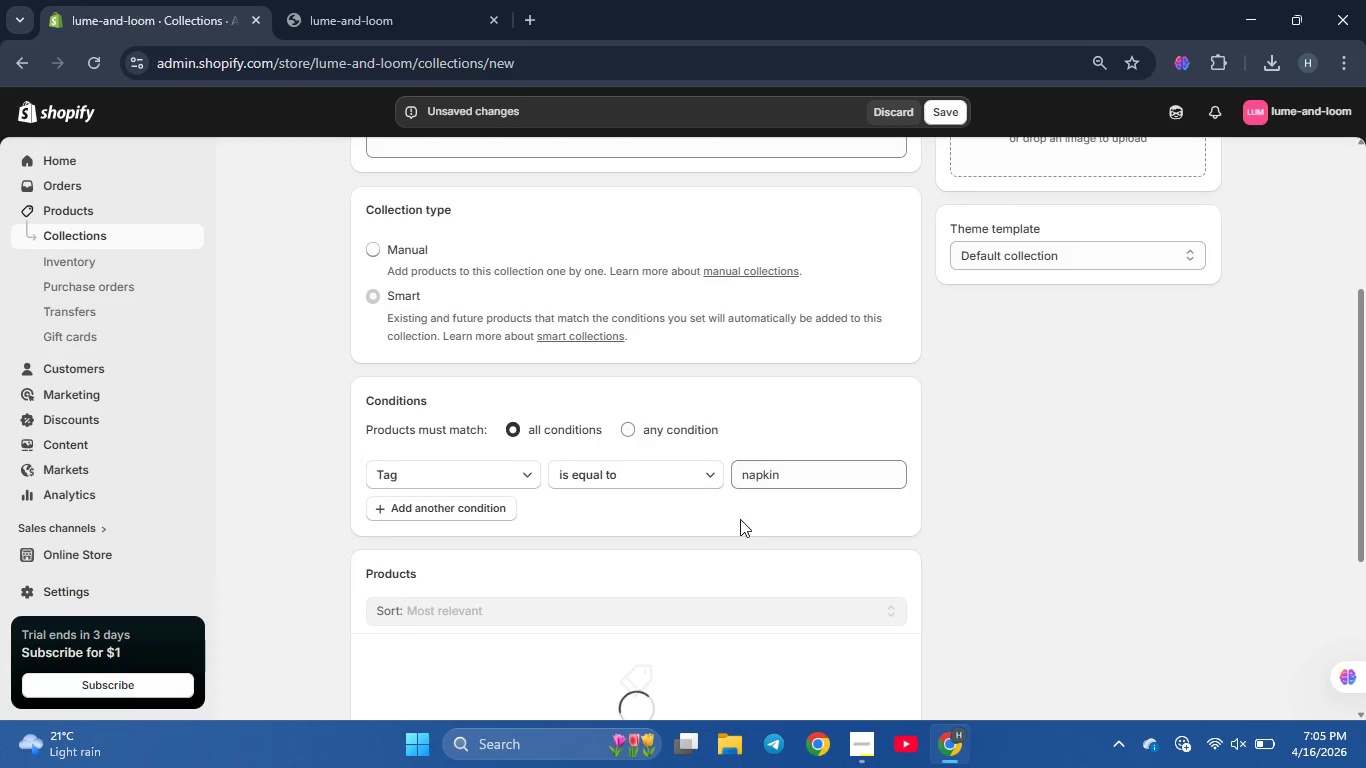 
scroll: coordinate [746, 533], scroll_direction: down, amount: 3.0
 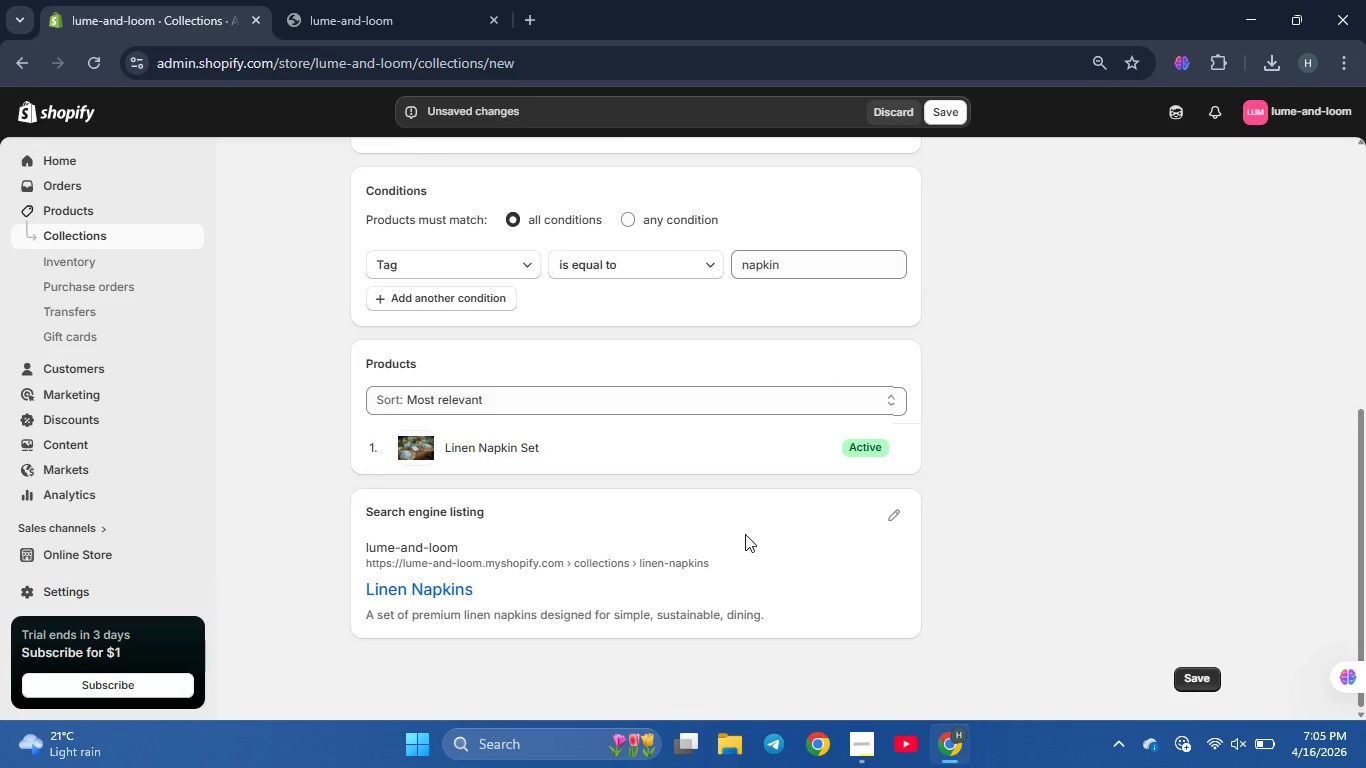 
scroll: coordinate [740, 536], scroll_direction: up, amount: 6.0
 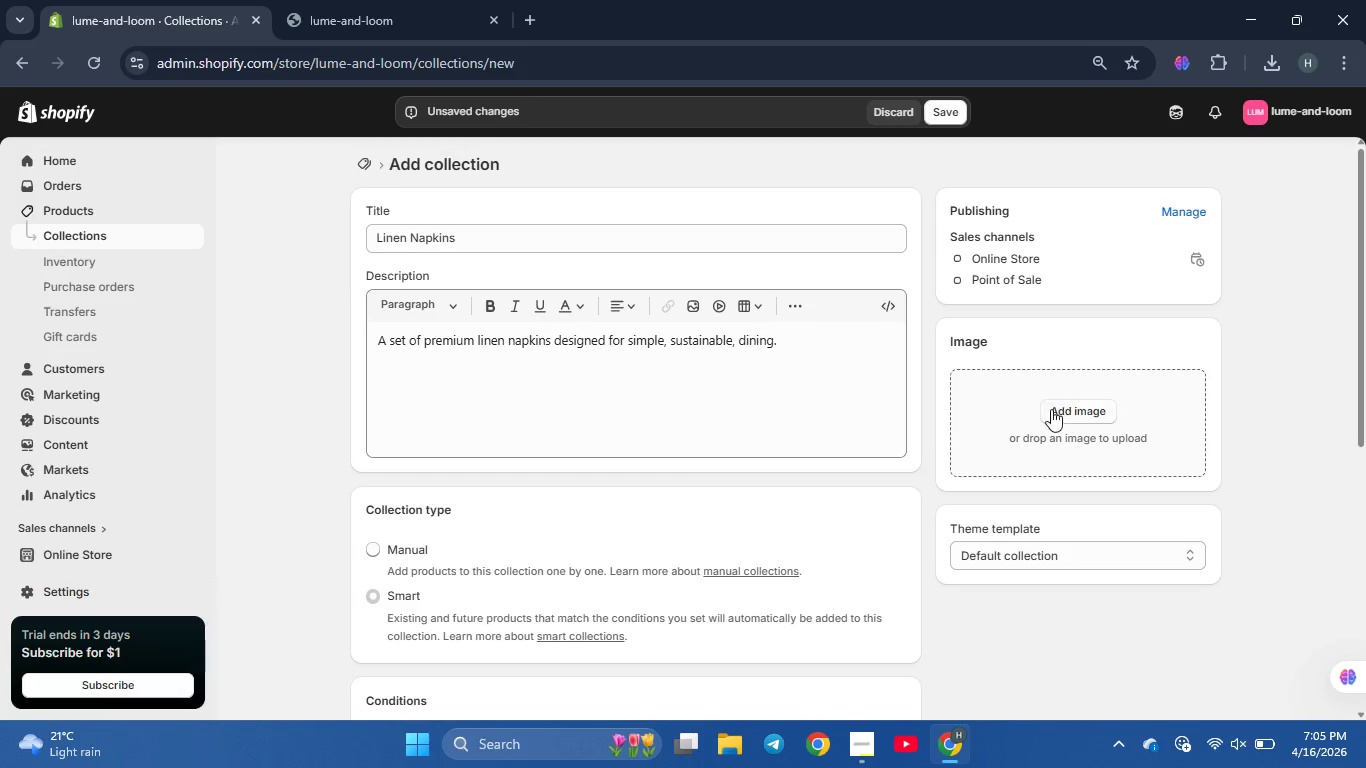 
left_click([1057, 414])
 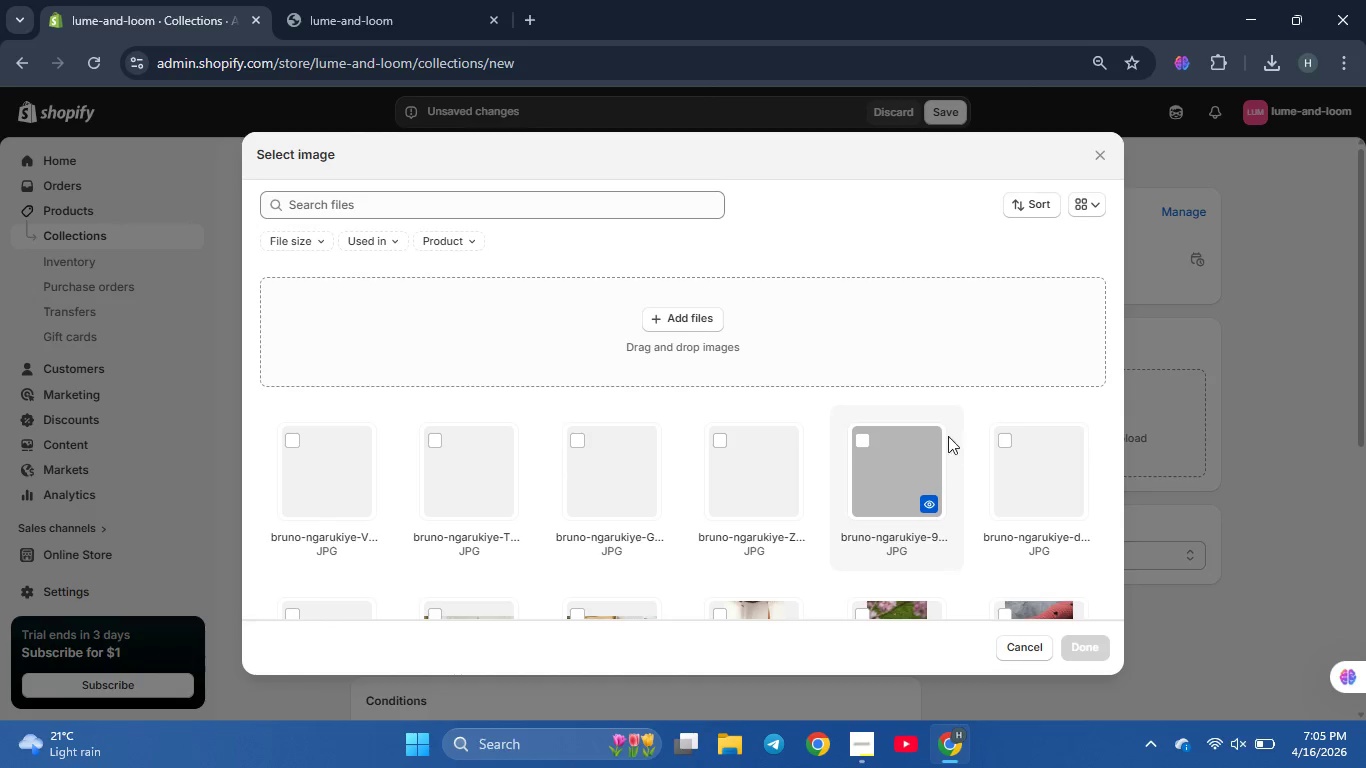 
scroll: coordinate [880, 380], scroll_direction: down, amount: 4.0
 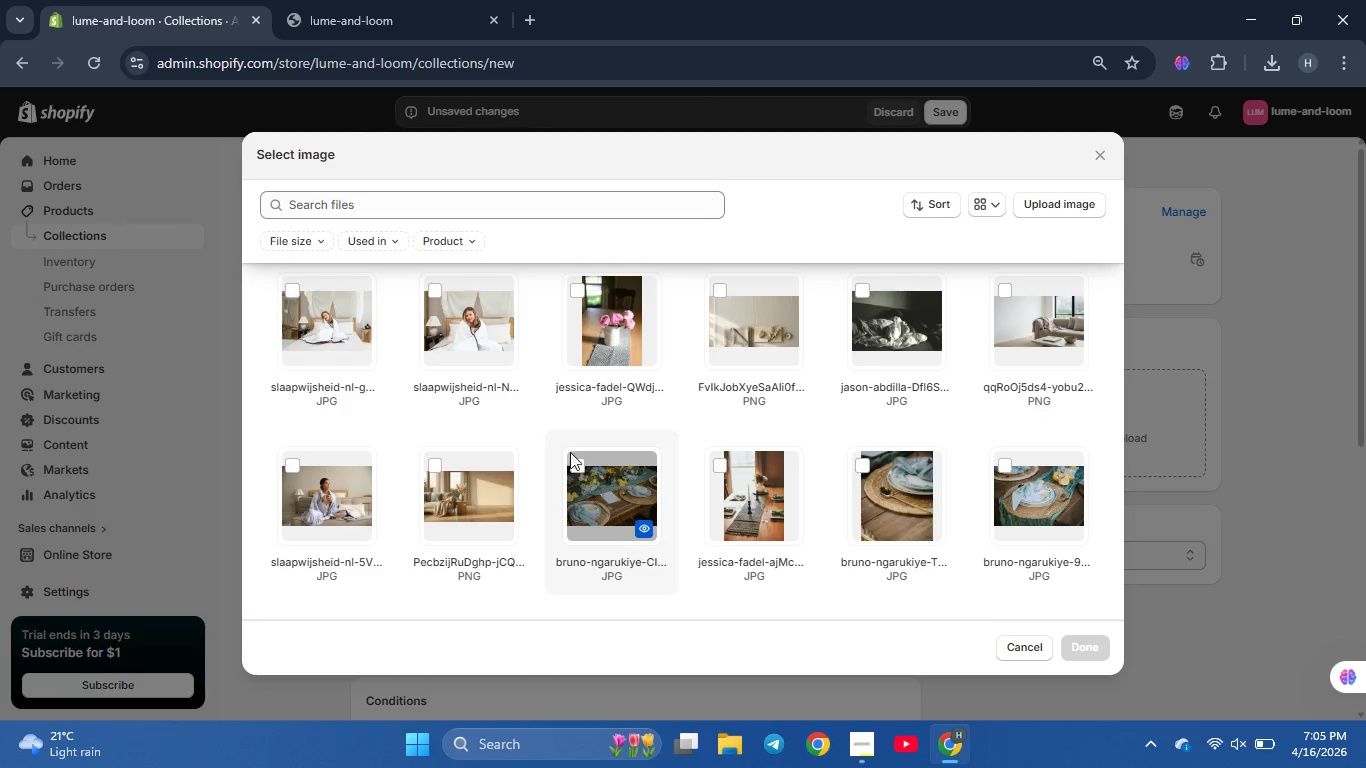 
left_click([578, 467])
 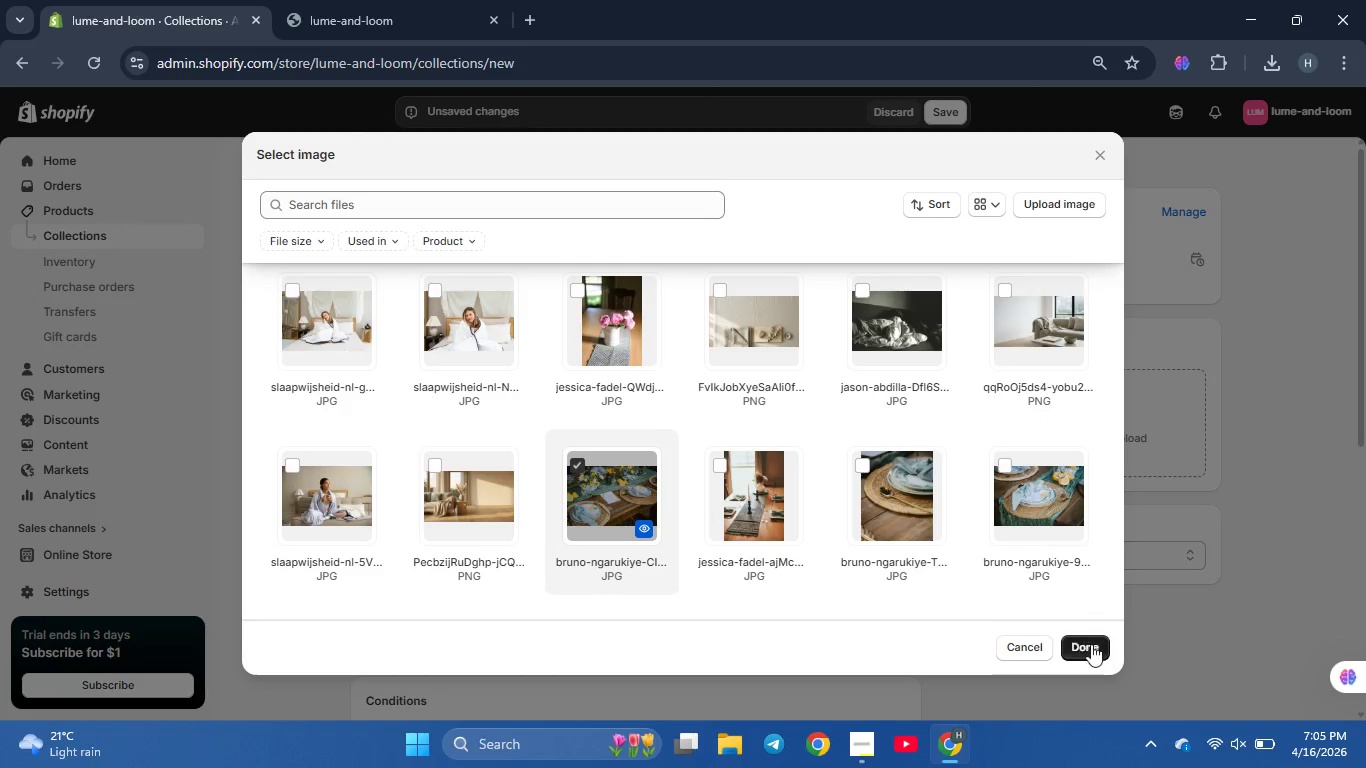 
left_click([1093, 646])
 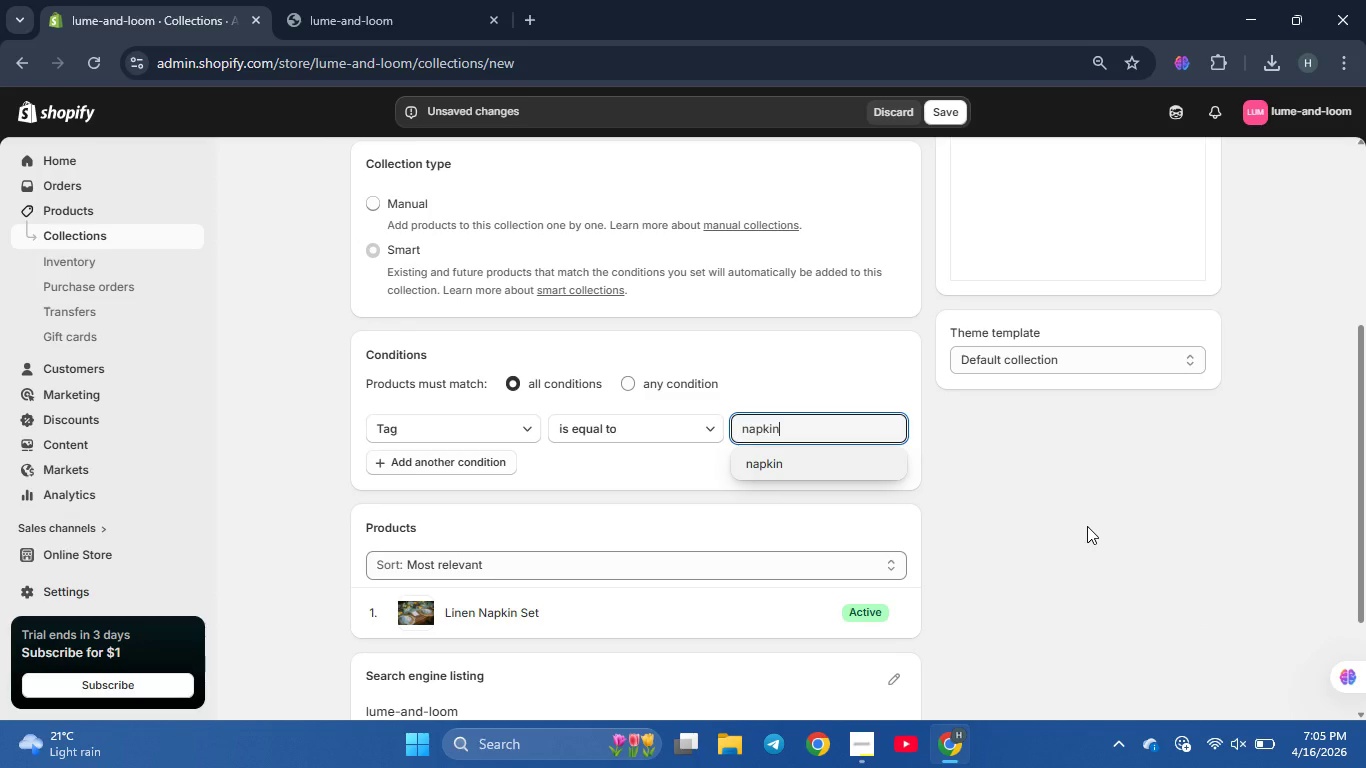 
scroll: coordinate [1087, 526], scroll_direction: up, amount: 3.0
 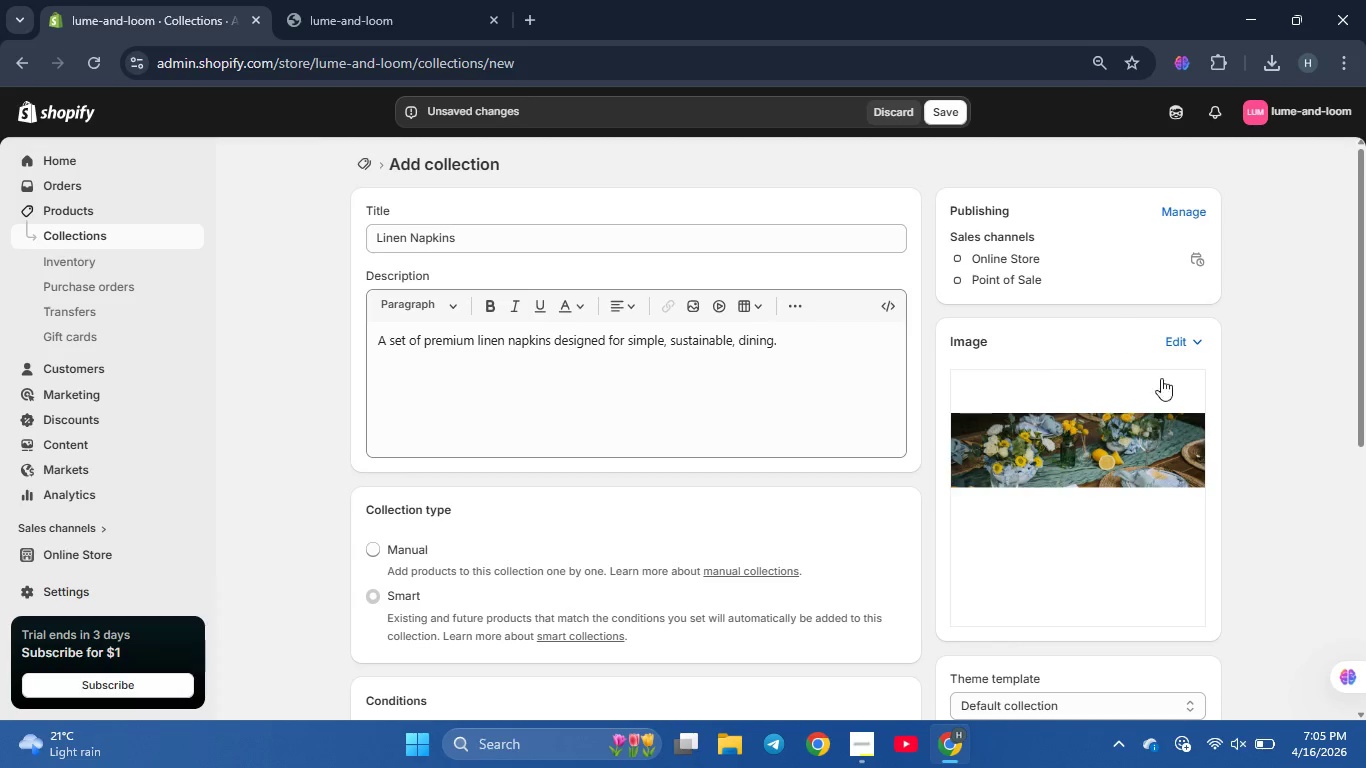 
scroll: coordinate [1256, 484], scroll_direction: down, amount: 2.0
 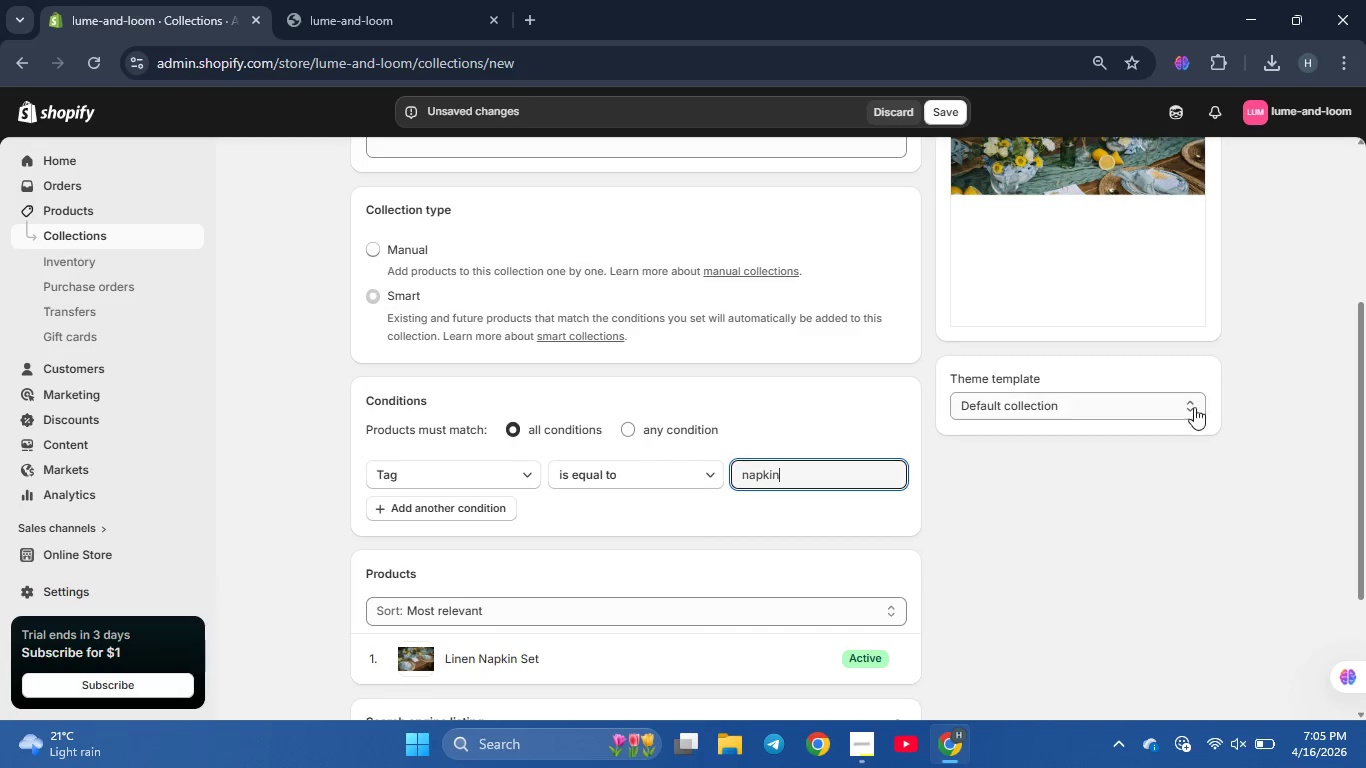 
left_click([1195, 402])
 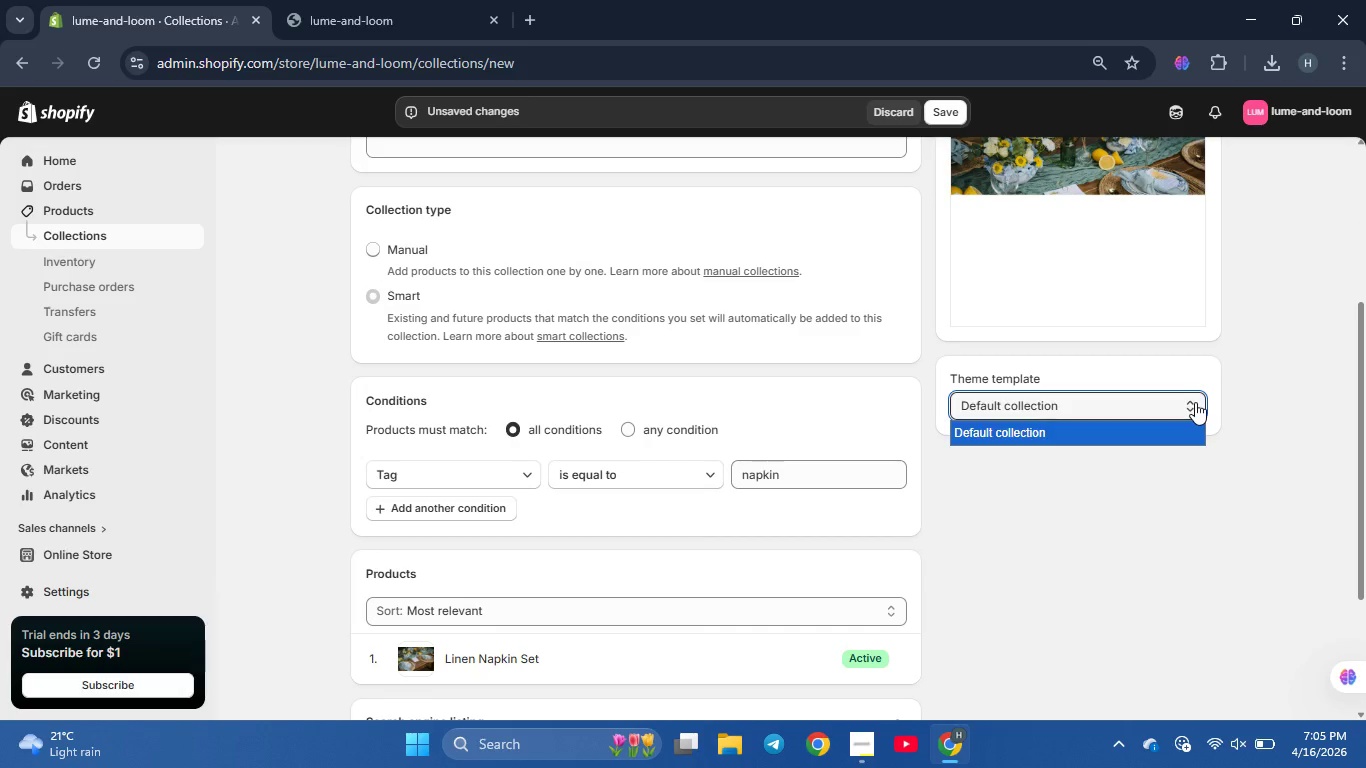 
left_click([1195, 402])
 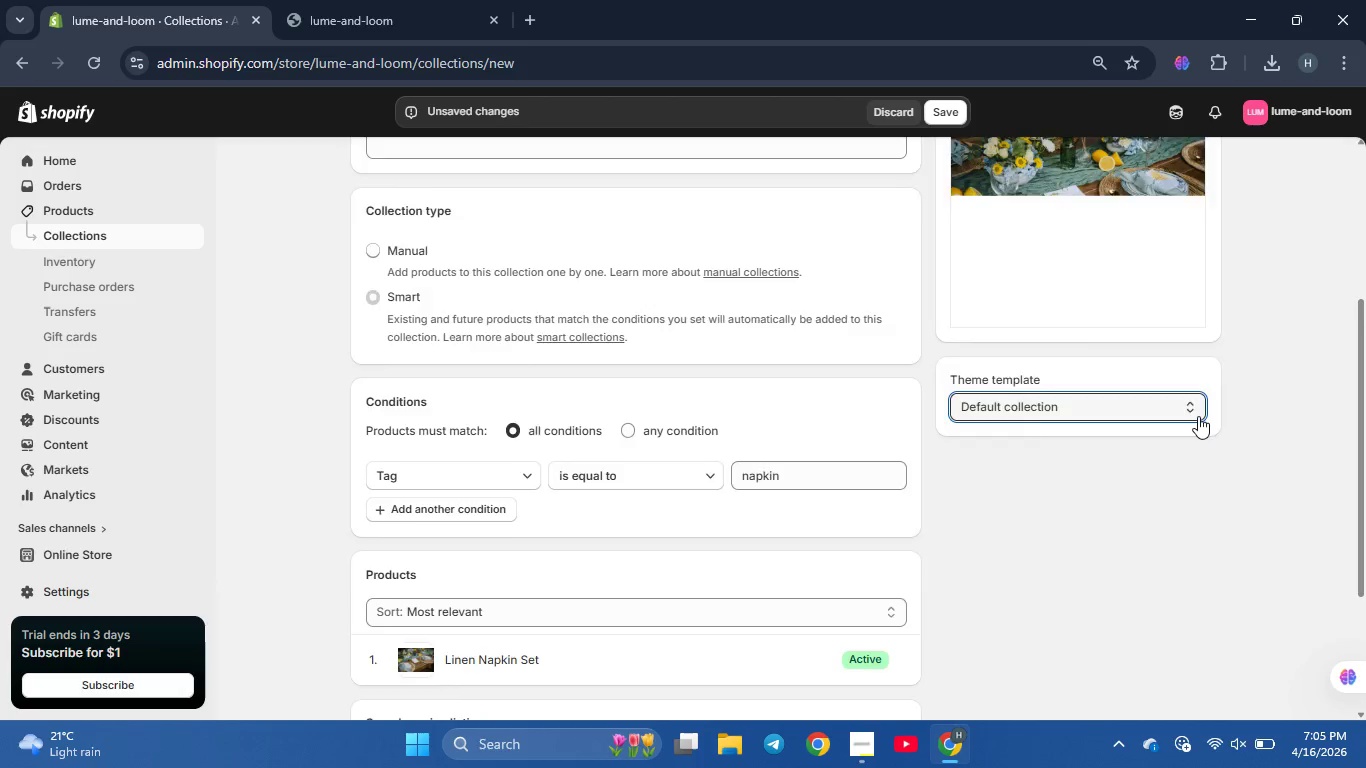 
scroll: coordinate [1198, 414], scroll_direction: up, amount: 5.0
 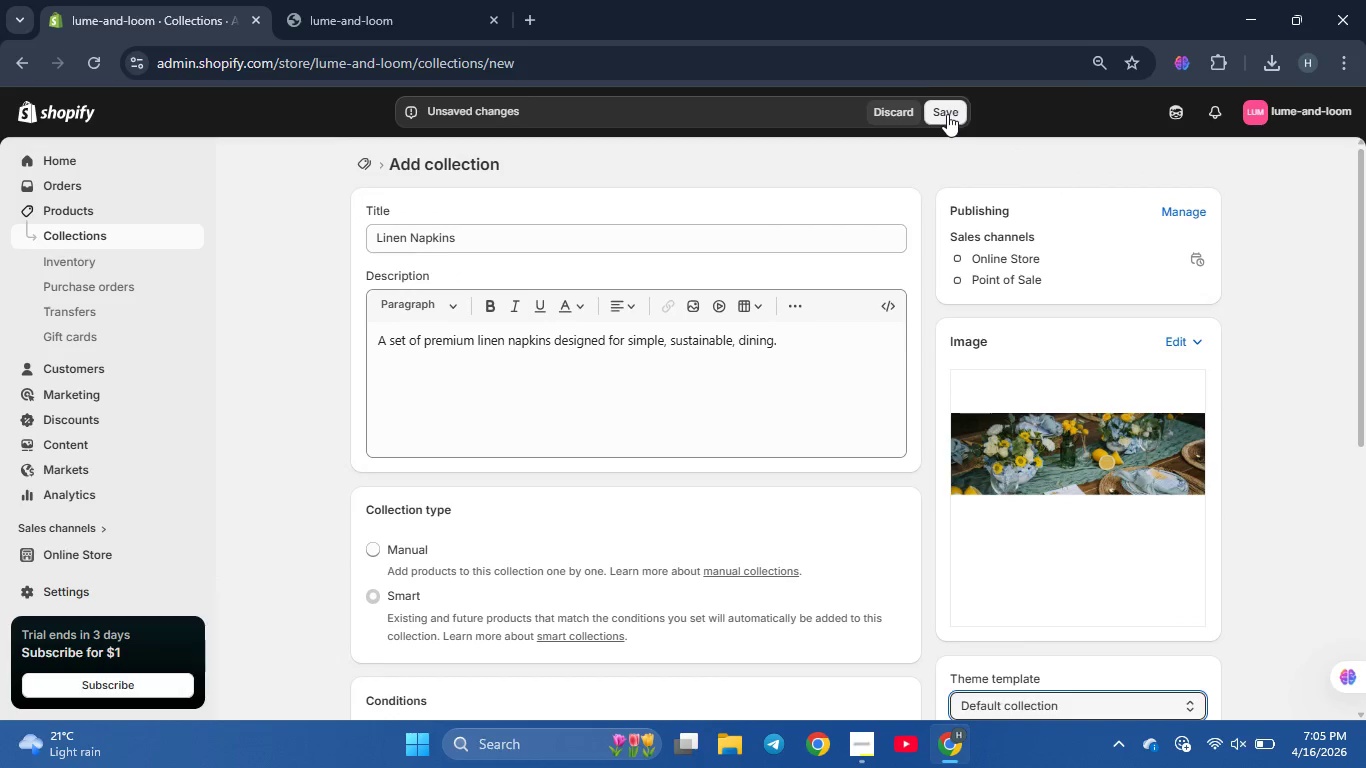 
left_click([947, 114])
 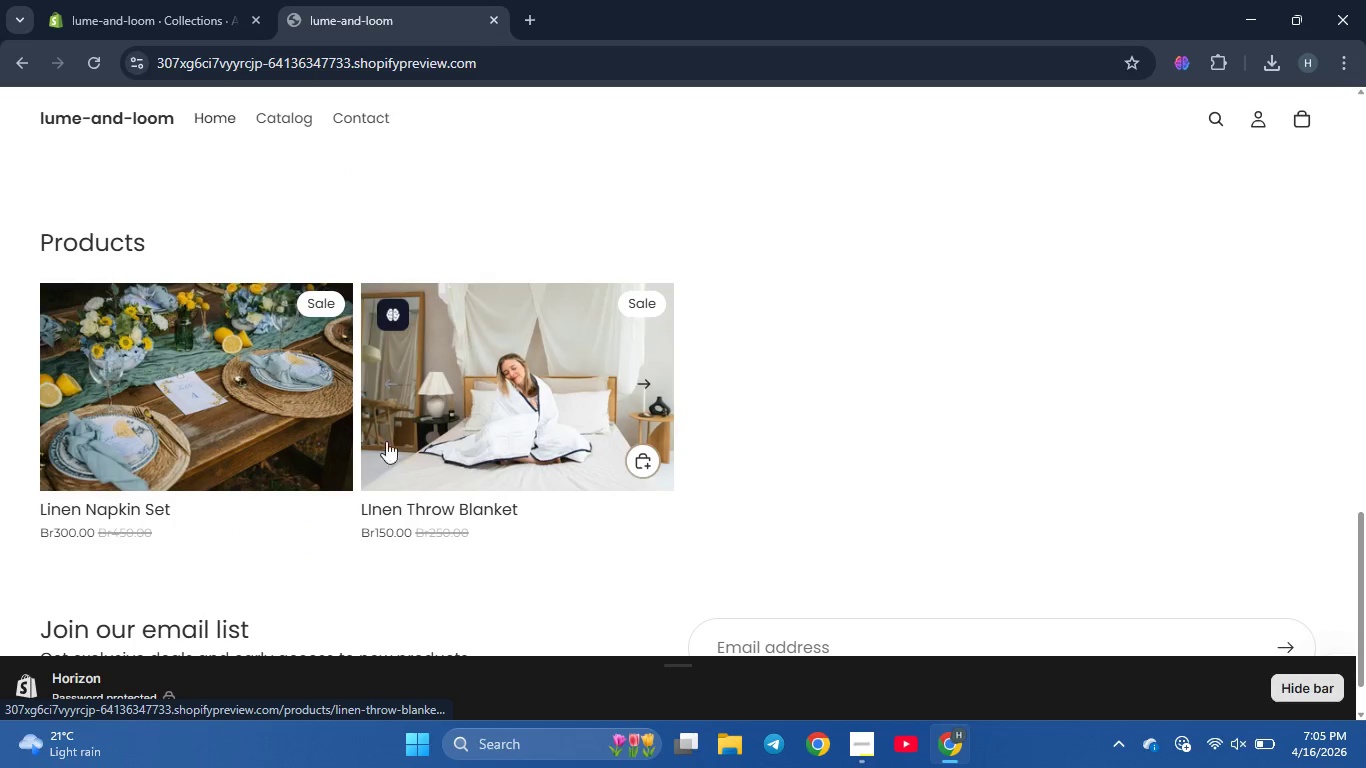 
wait(5.27)
 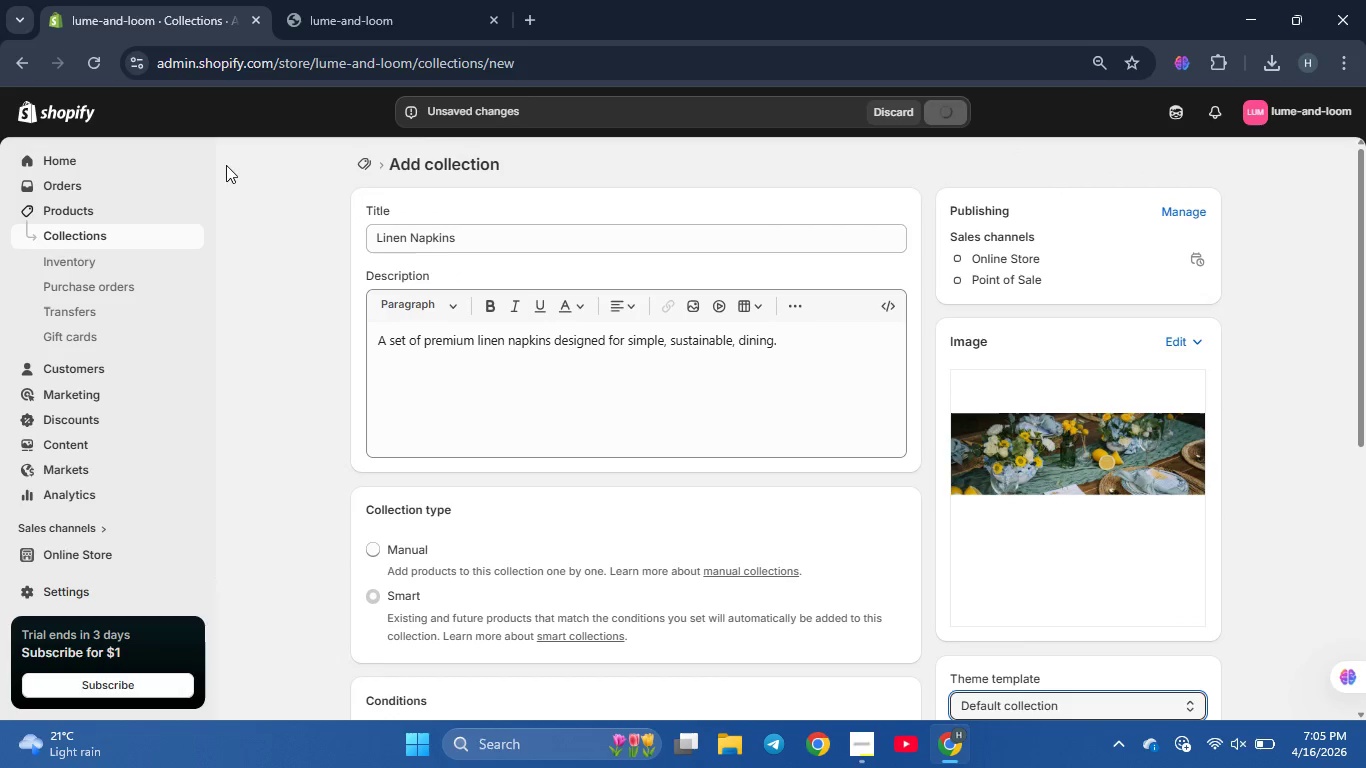 
scroll: coordinate [792, 382], scroll_direction: up, amount: 12.0
 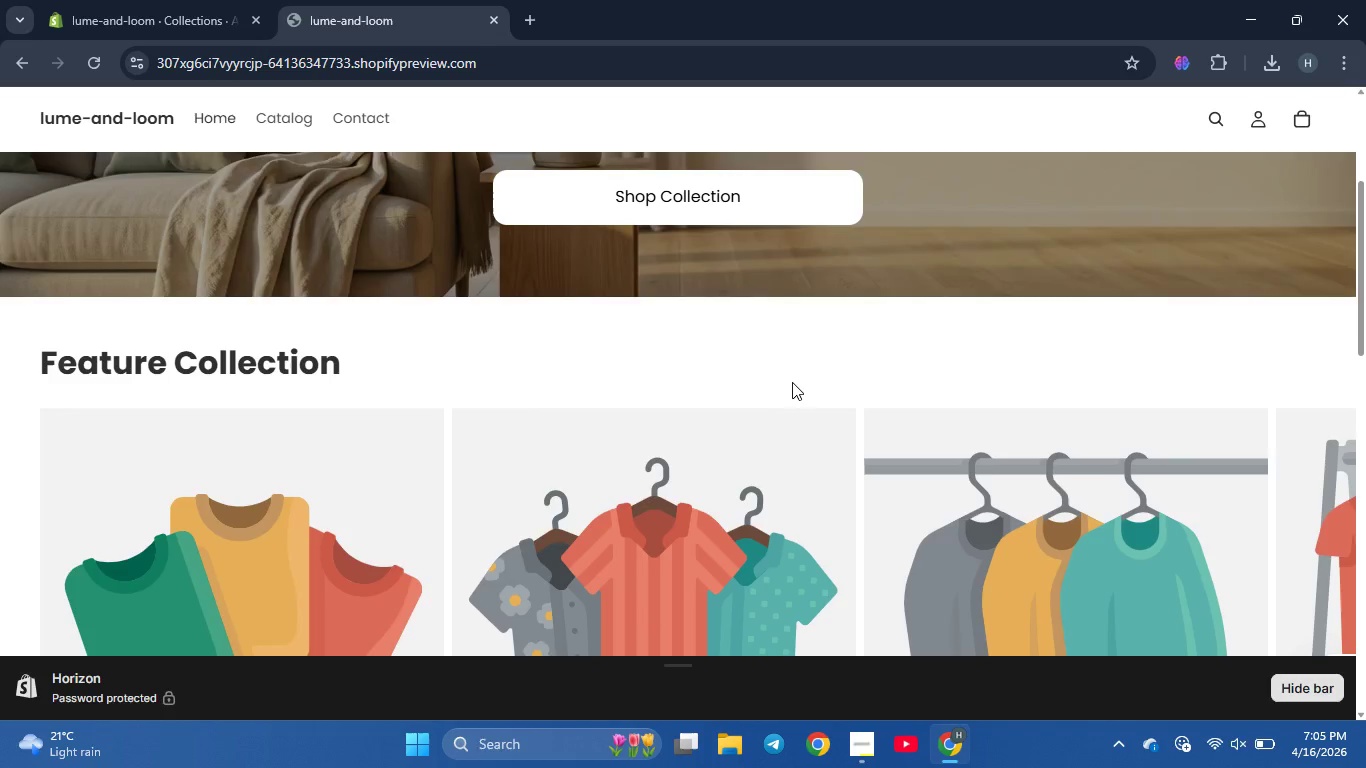 
scroll: coordinate [792, 382], scroll_direction: down, amount: 1.0
 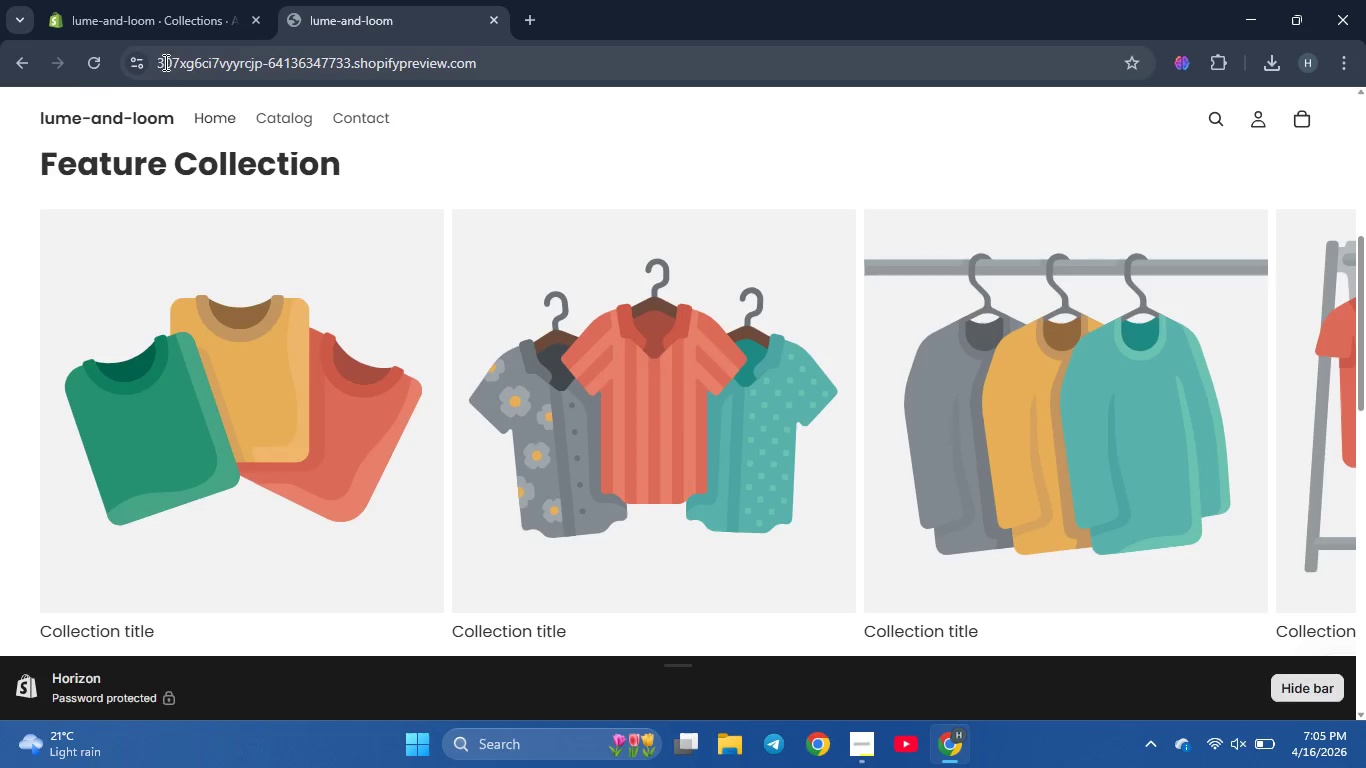 
left_click([87, 65])
 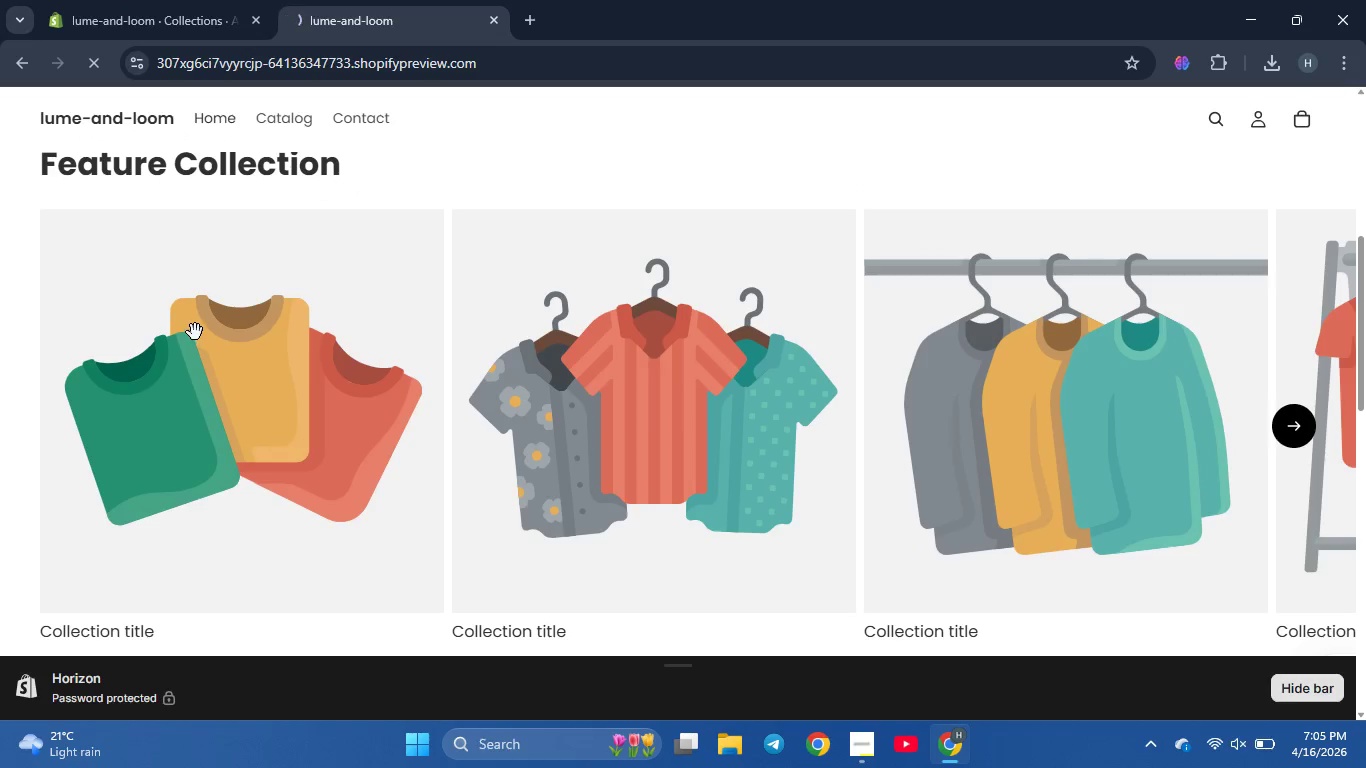 
mouse_move([223, 19])
 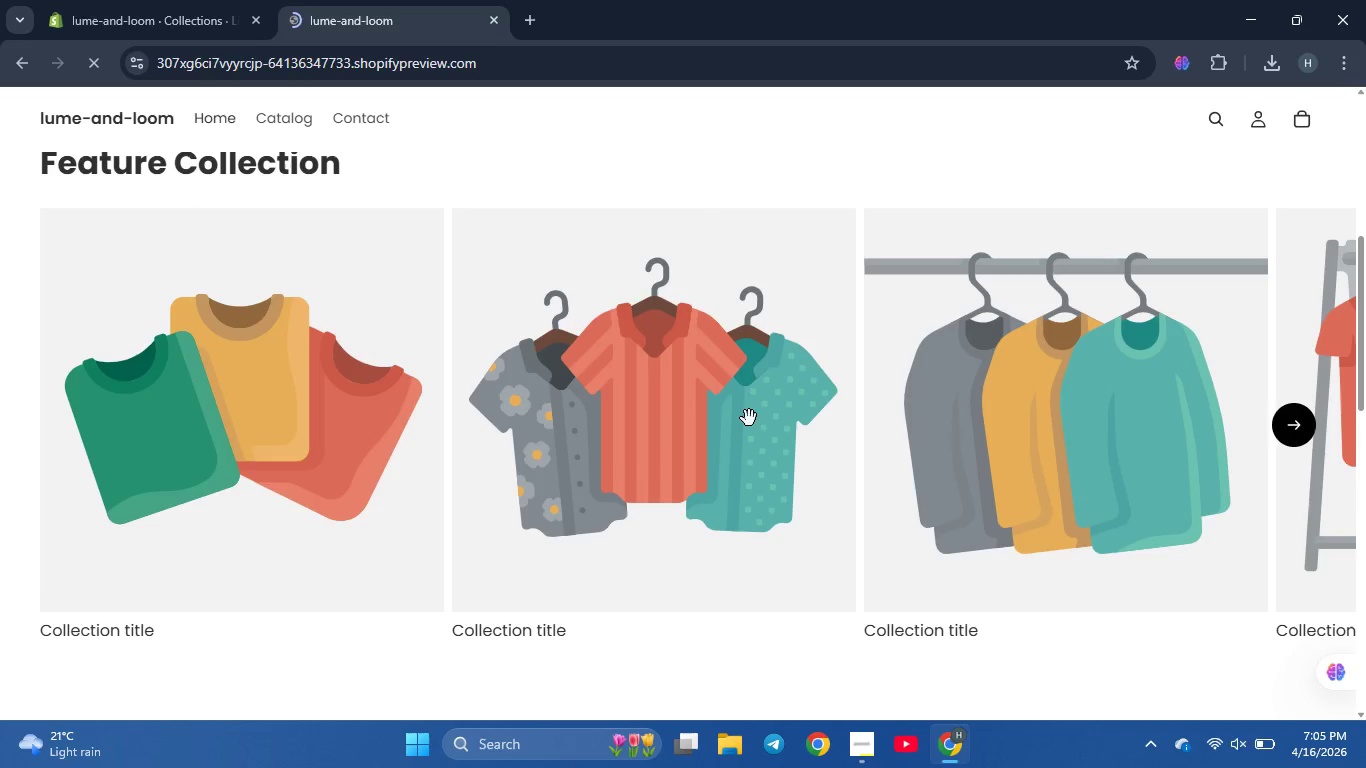 
scroll: coordinate [749, 418], scroll_direction: none, amount: 0.0
 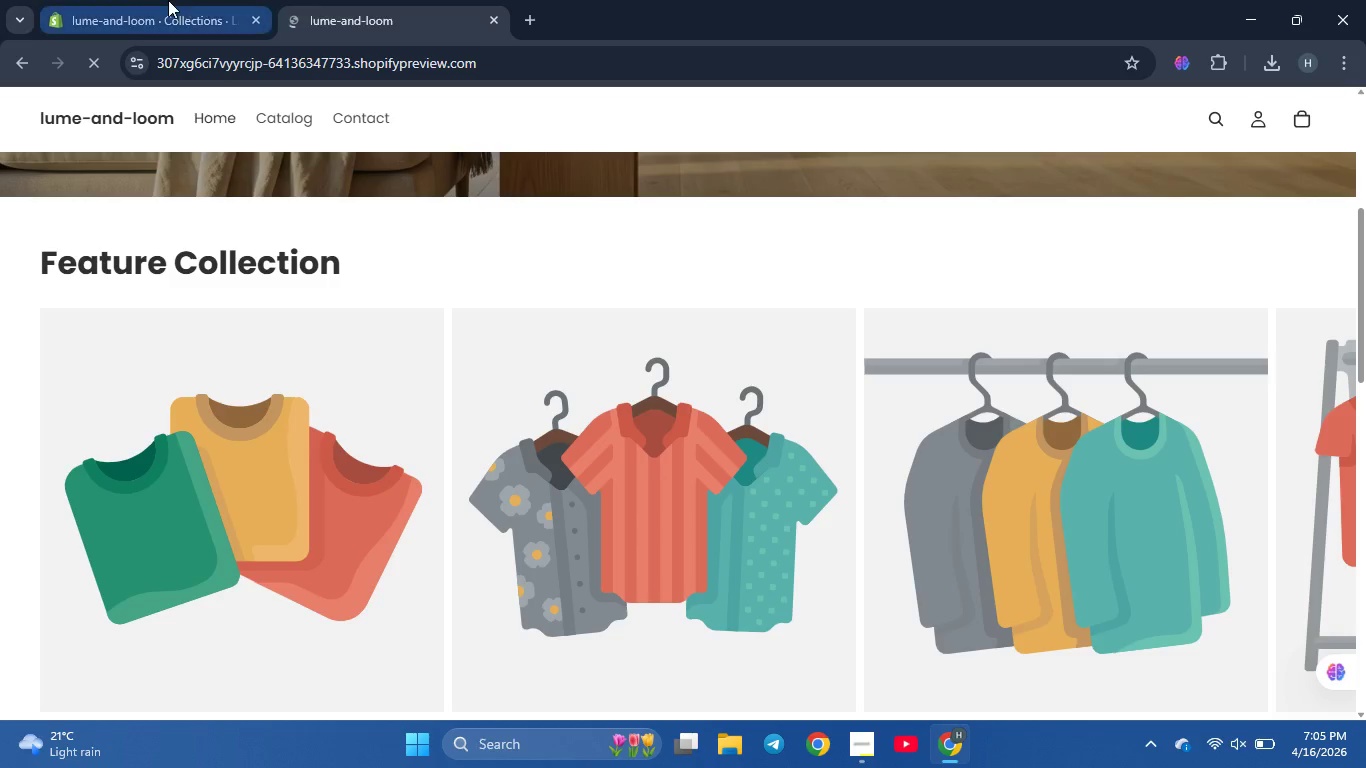 
left_click([167, 0])
 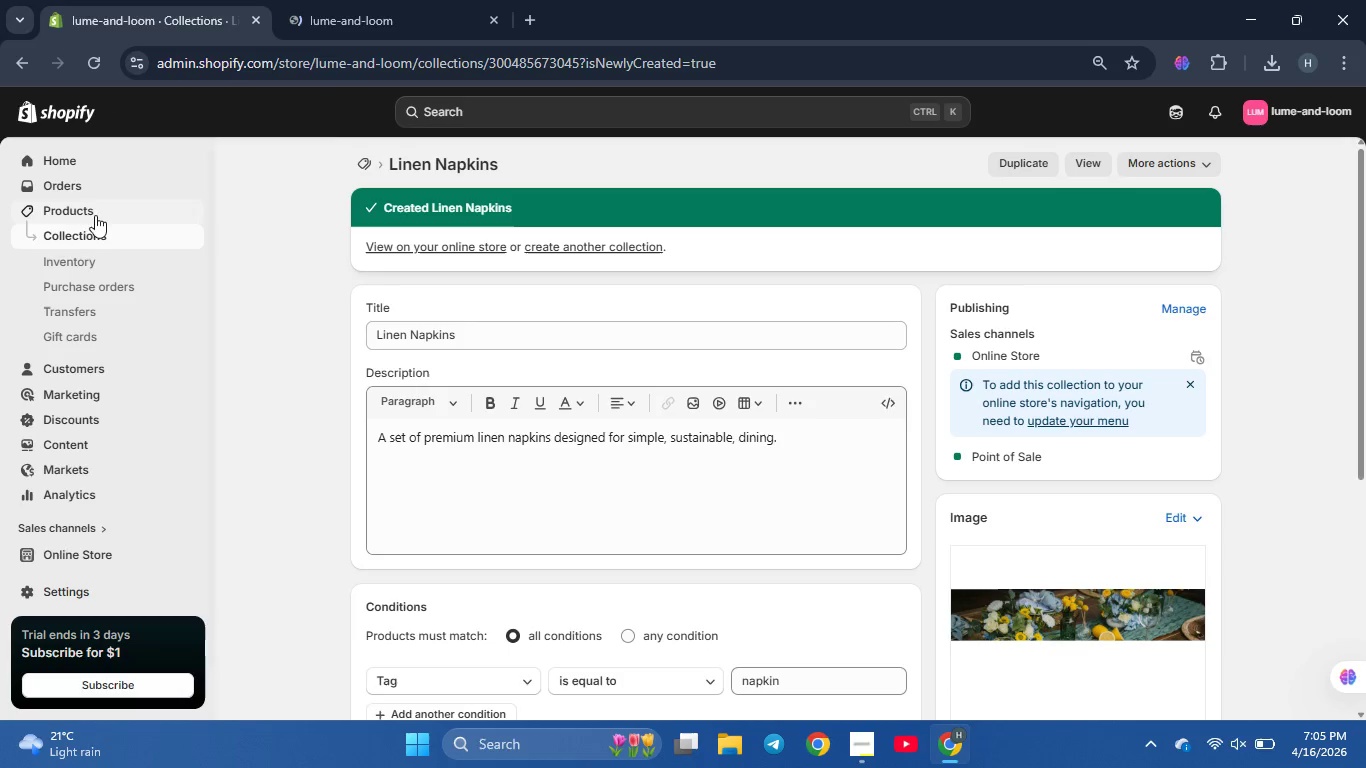 
left_click([87, 232])
 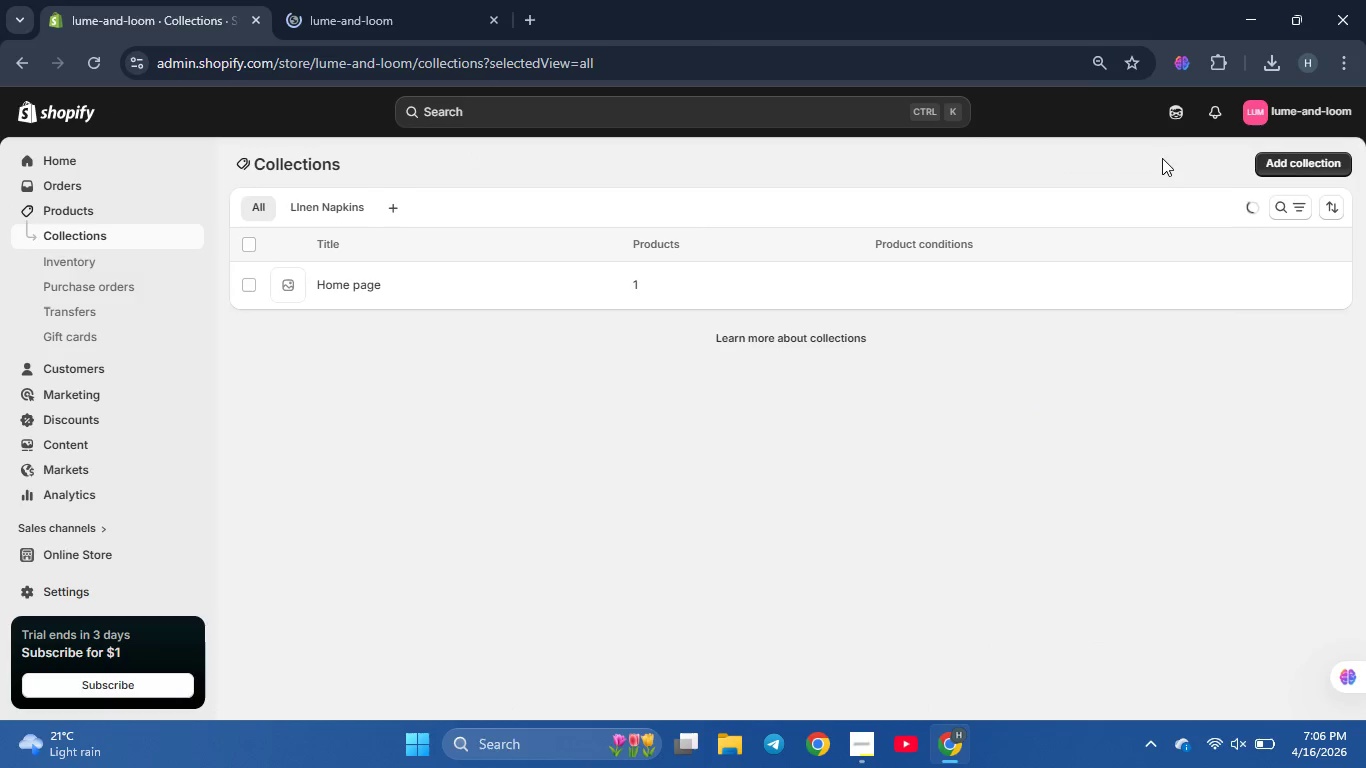 
left_click([1318, 160])
 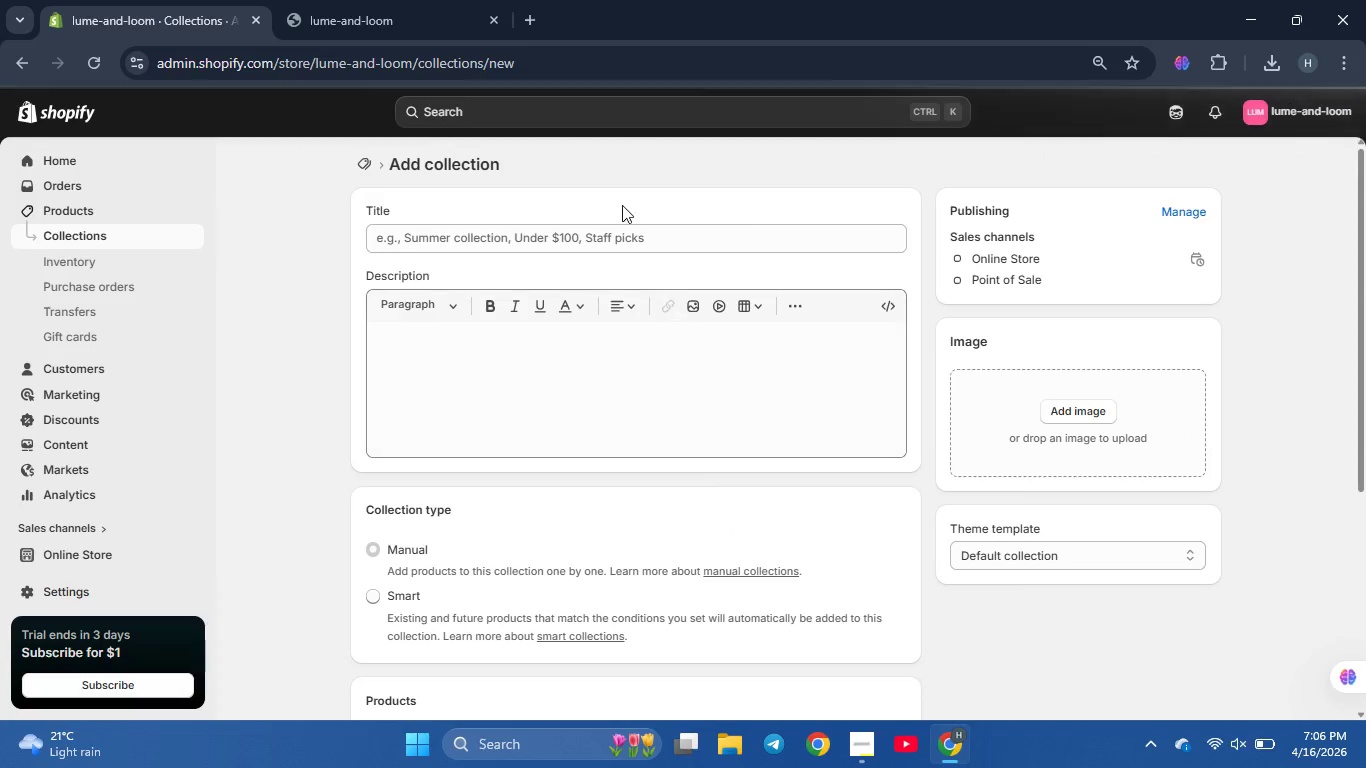 
wait(7.33)
 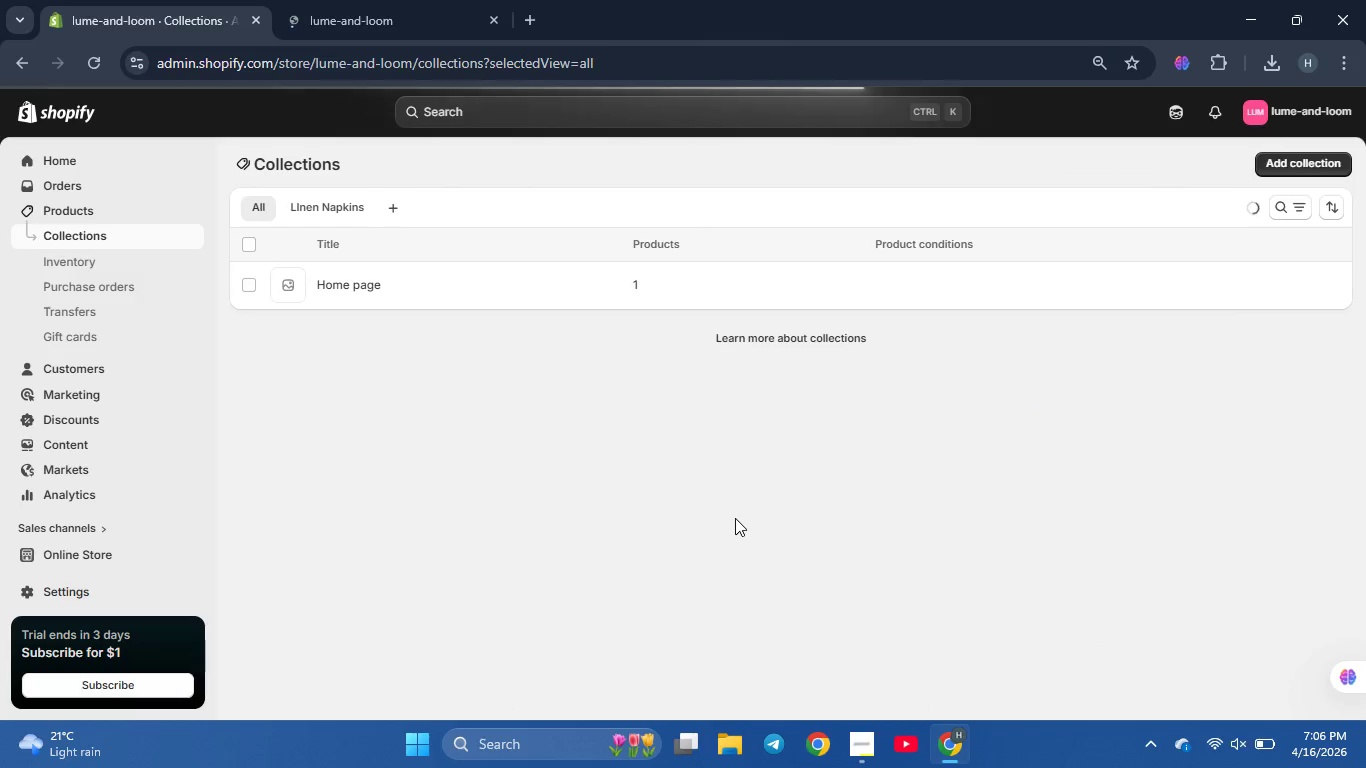 
left_click([626, 237])
 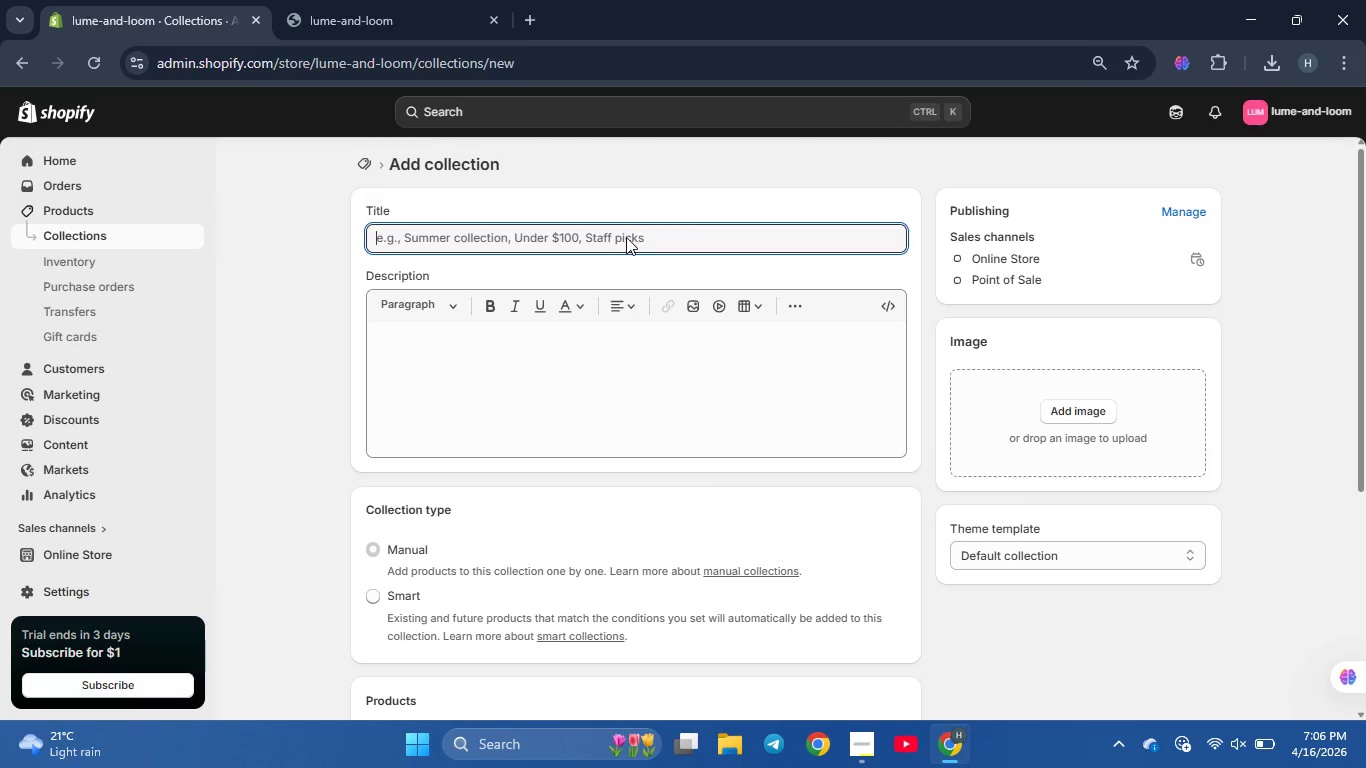 
type(Linen Bed Blanket)
 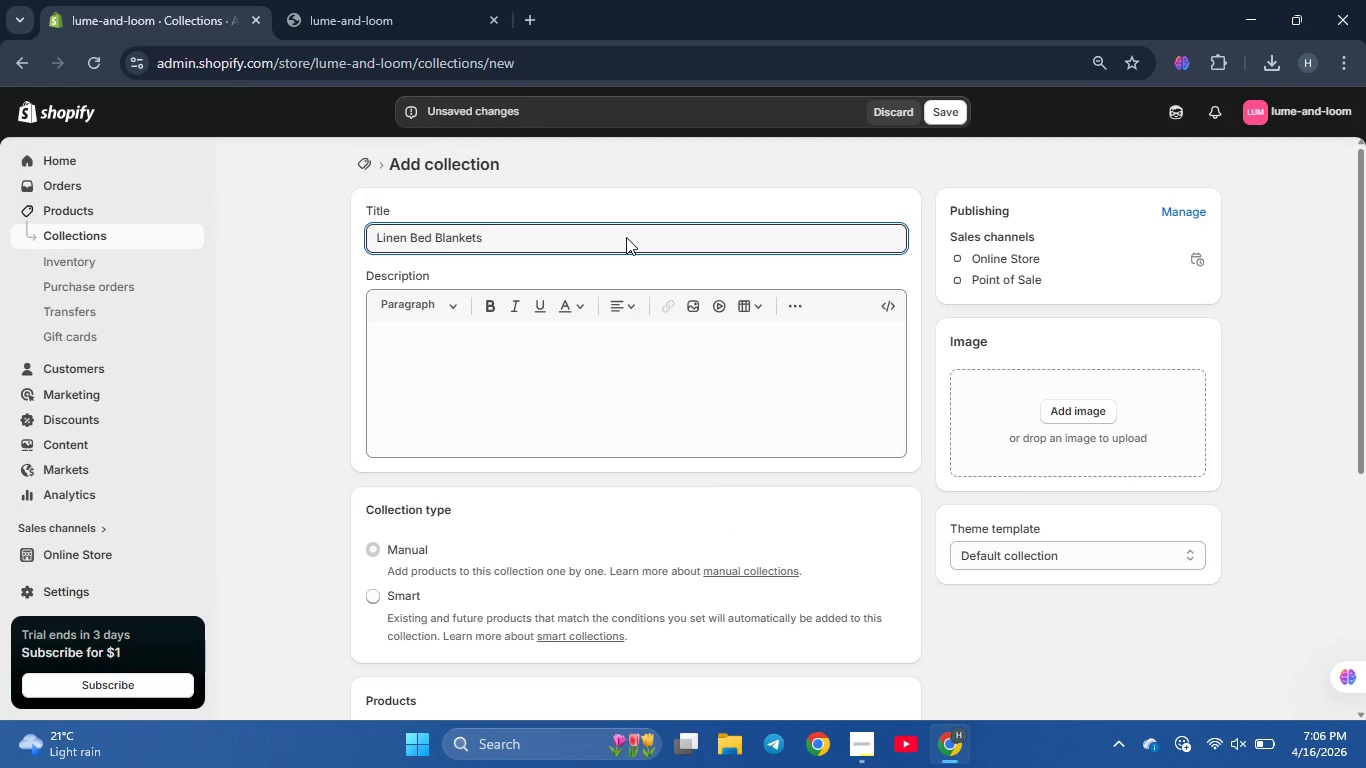 
 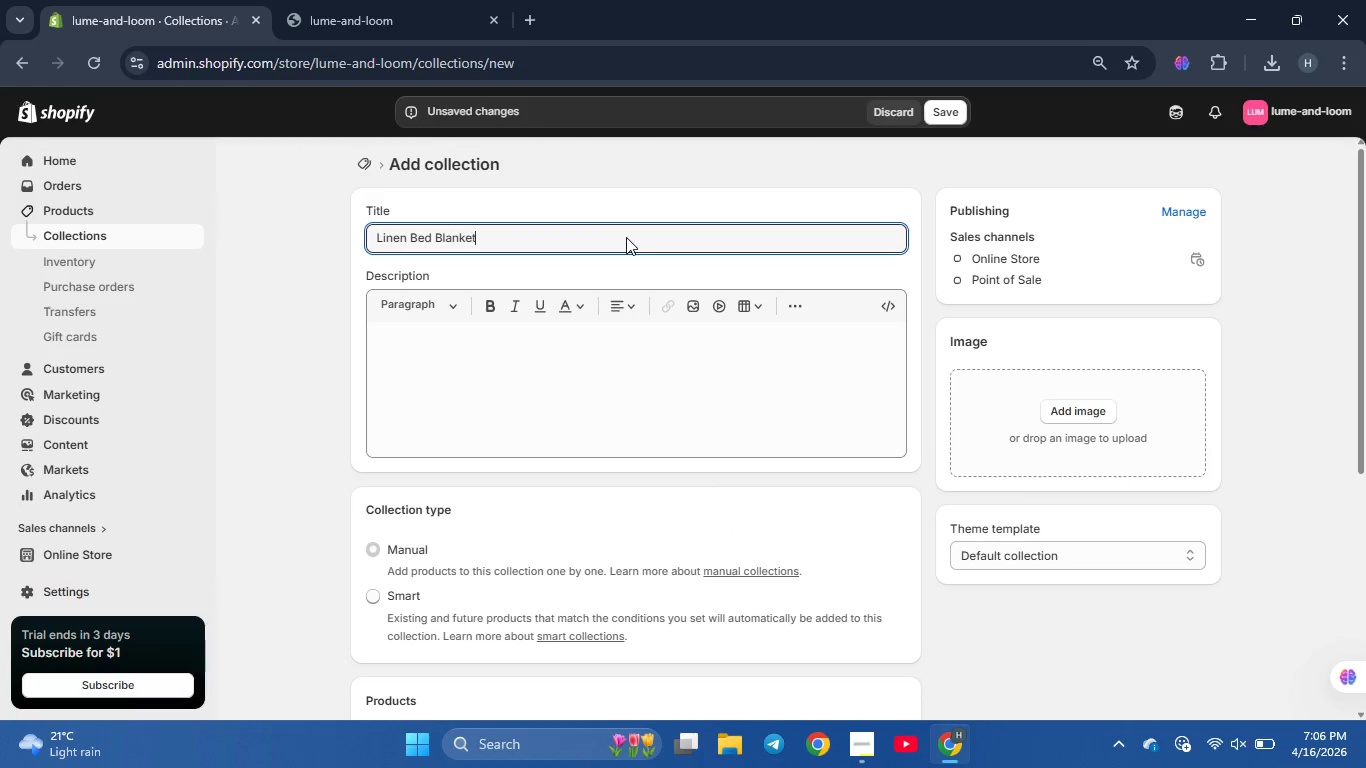 
hold_key(key=S, duration=0.31)
 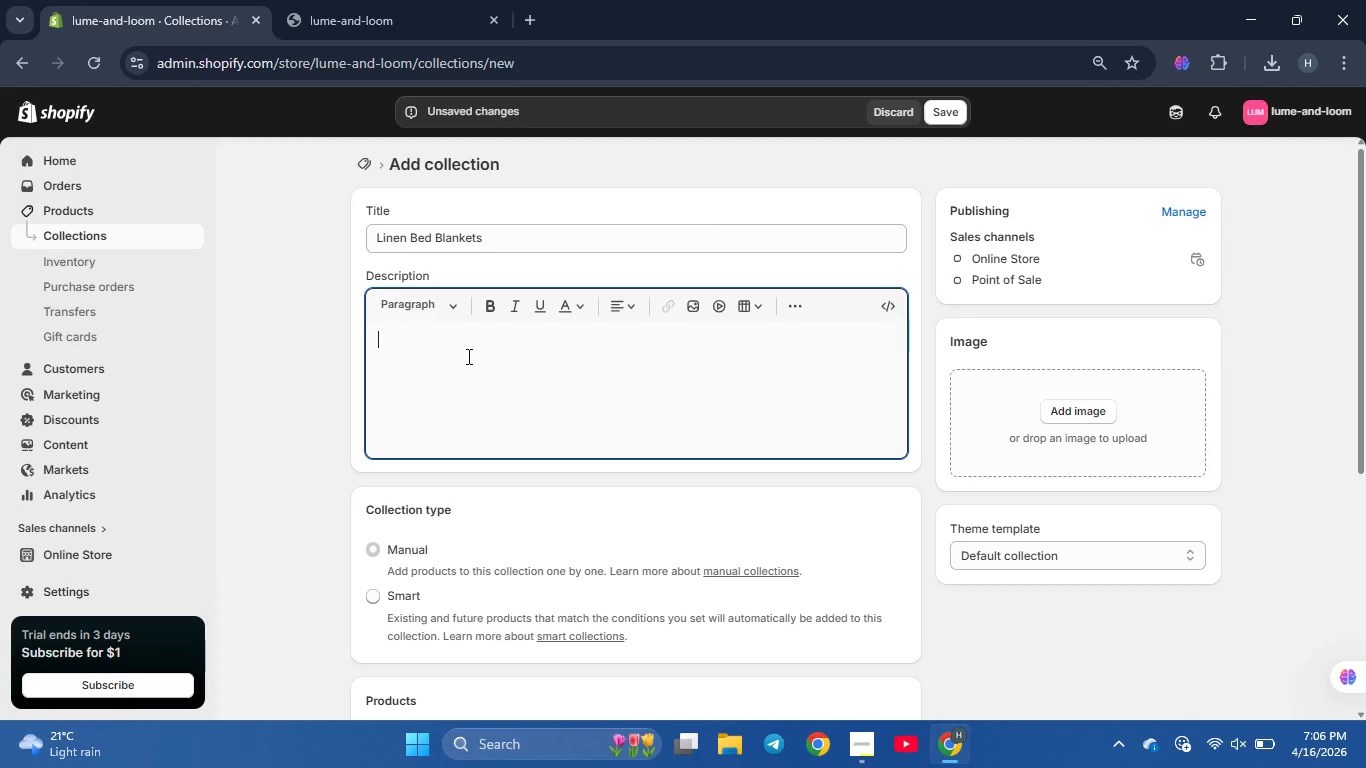 
left_click([467, 356])
 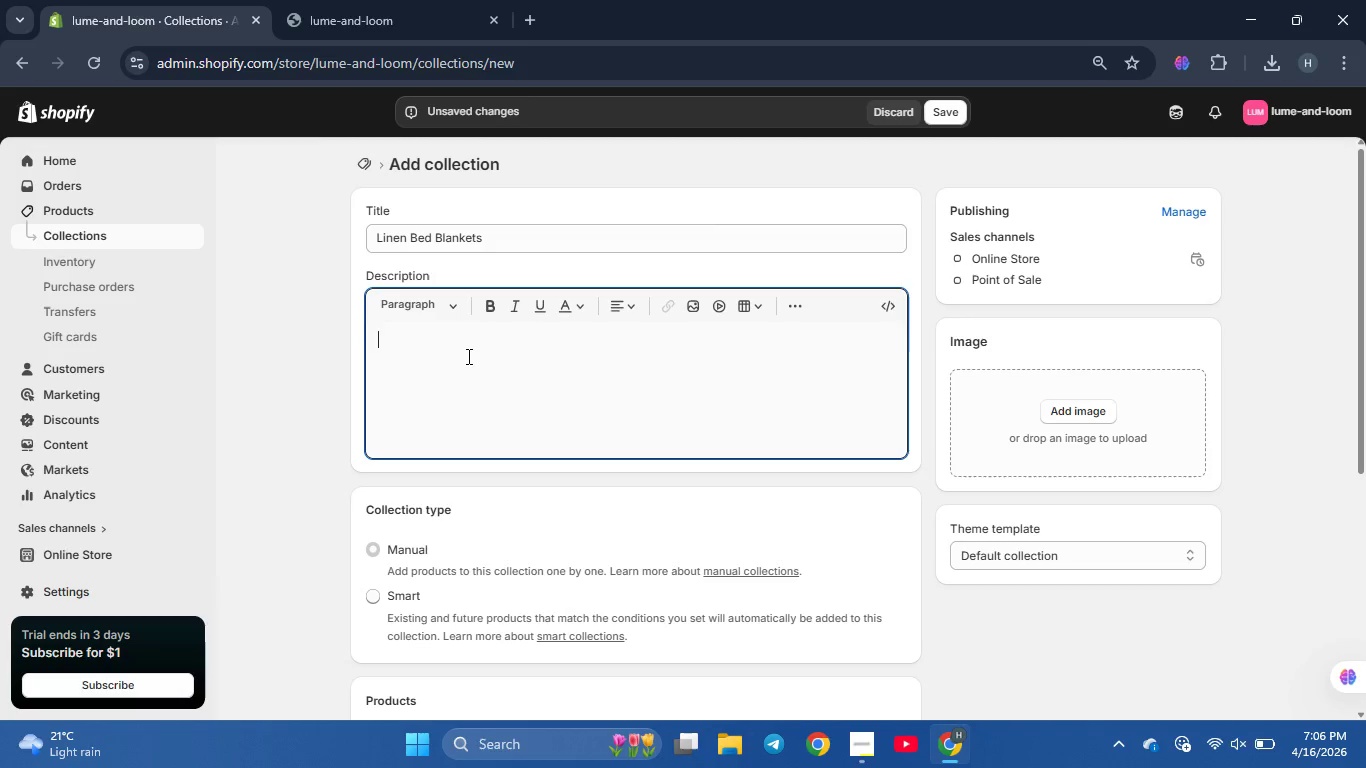 
scroll: coordinate [467, 356], scroll_direction: up, amount: 1.0
 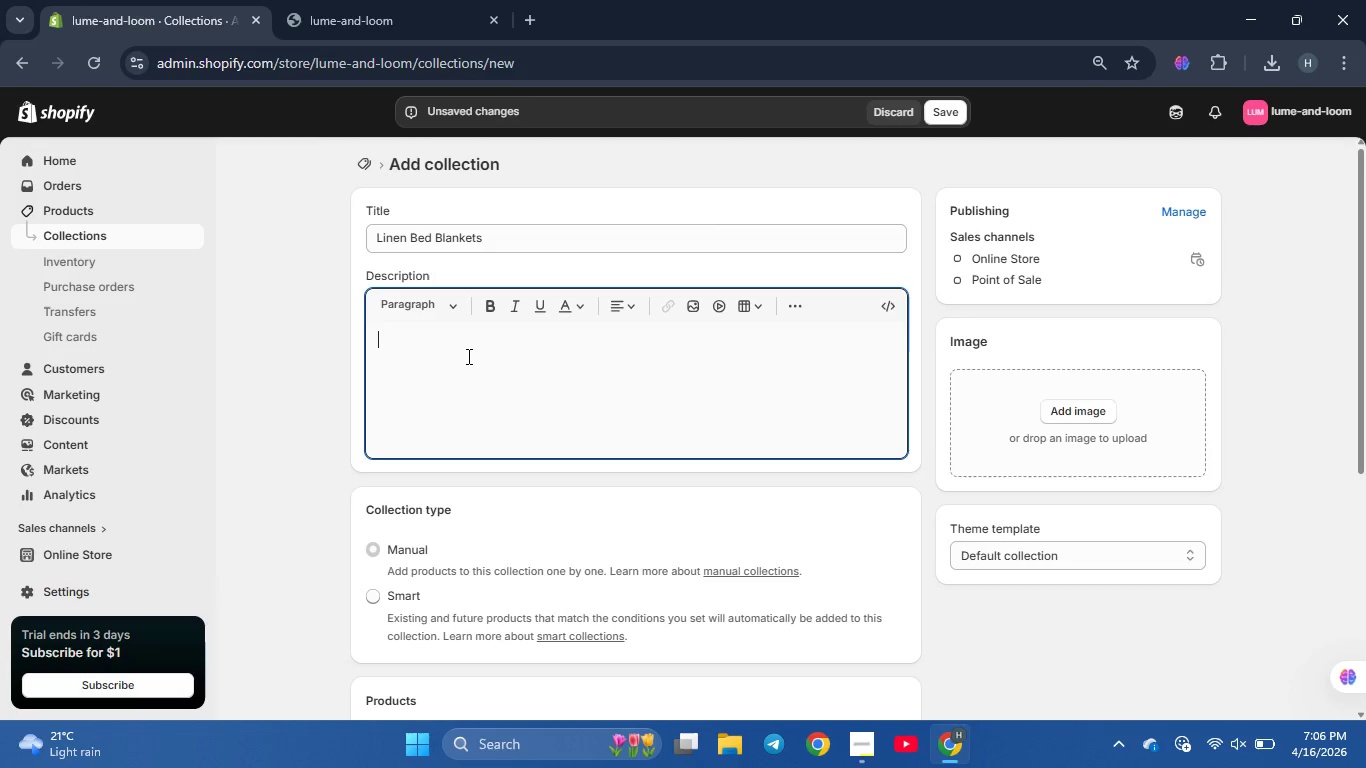 
type(A soft breatheable linen throw designed for effortless layering in modern li)
key(Backspace)
key(Backspace)
type(bedroom.)
 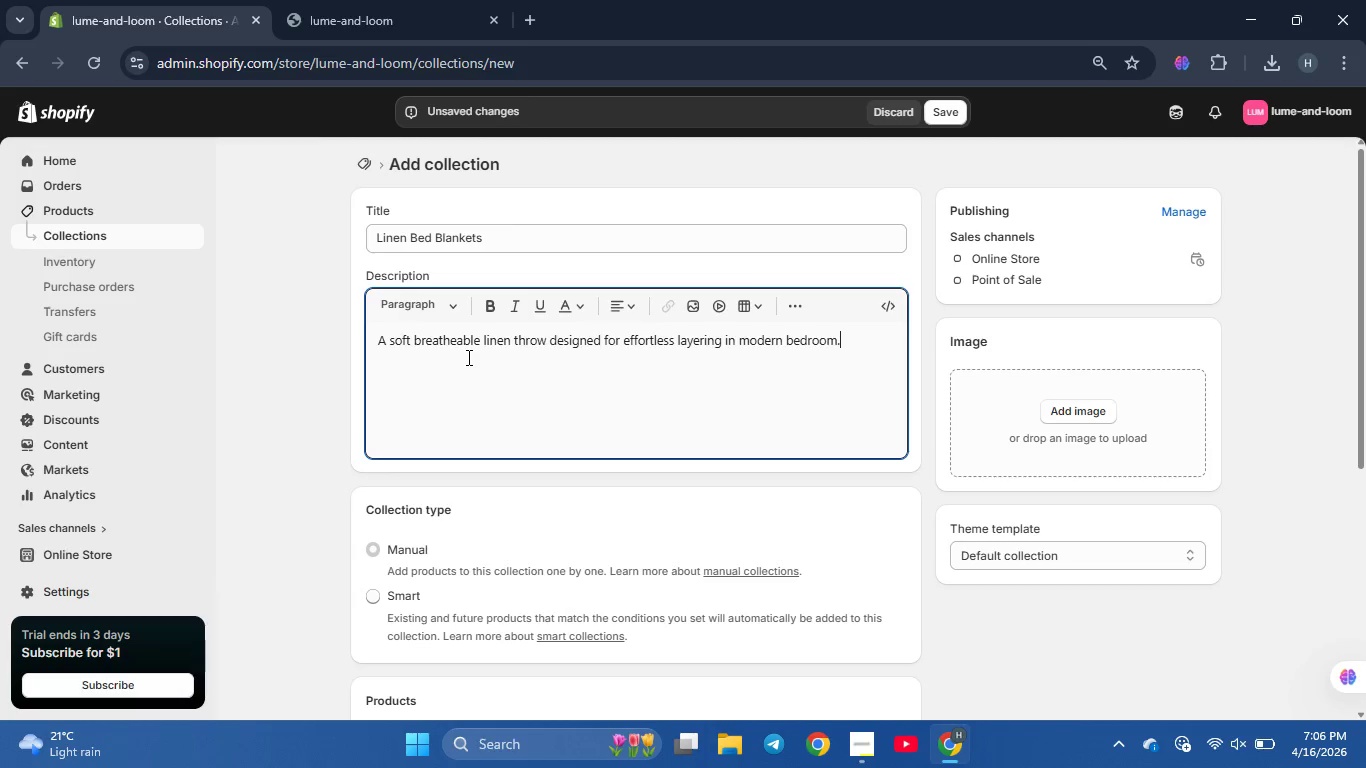 
left_click([467, 357])
 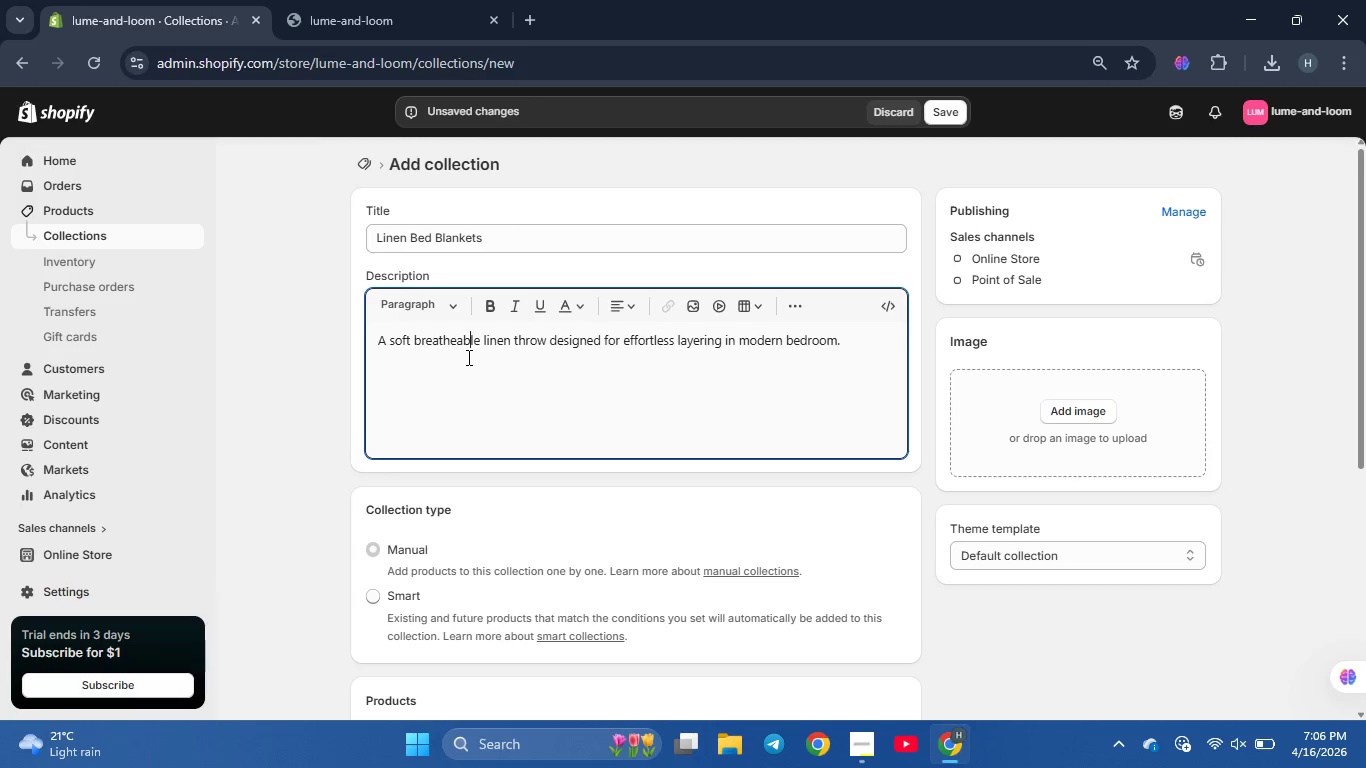 
key(Control+A)
 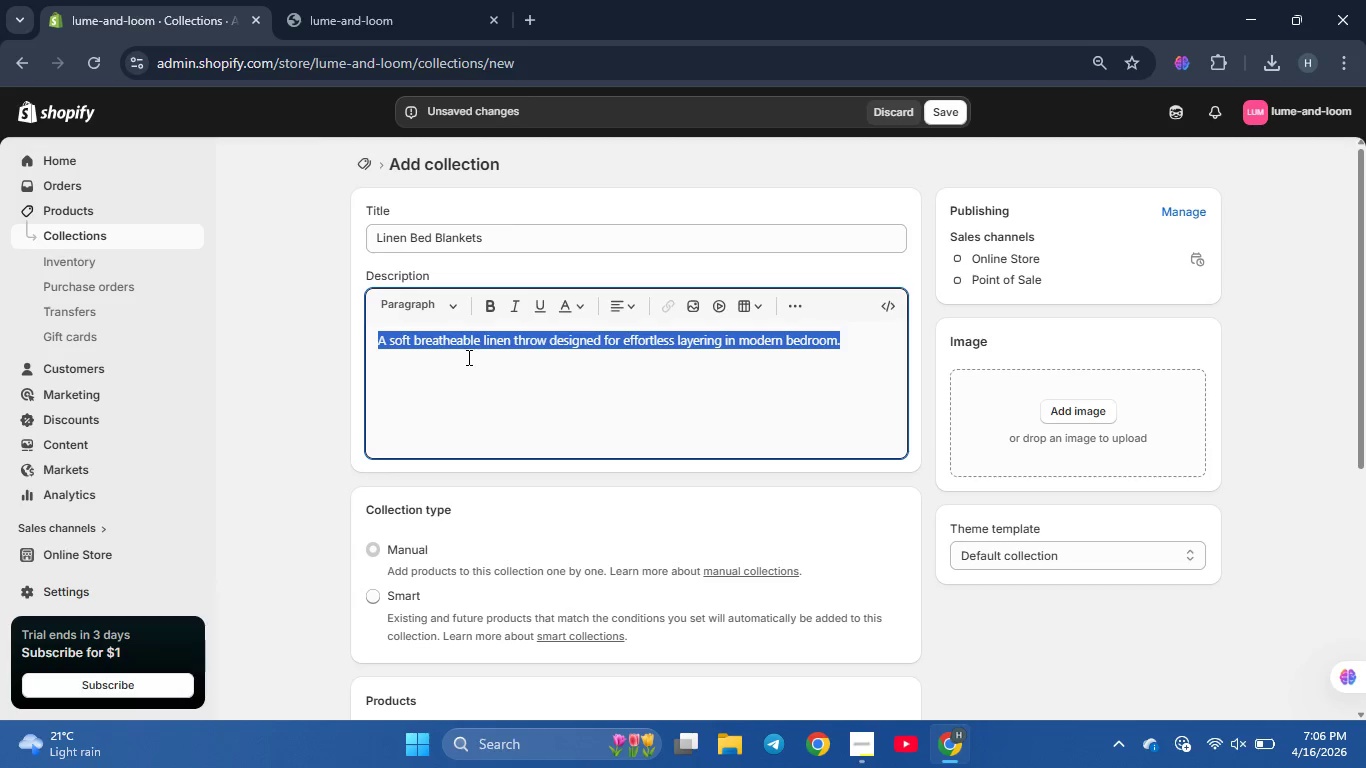 
key(Control+C)
 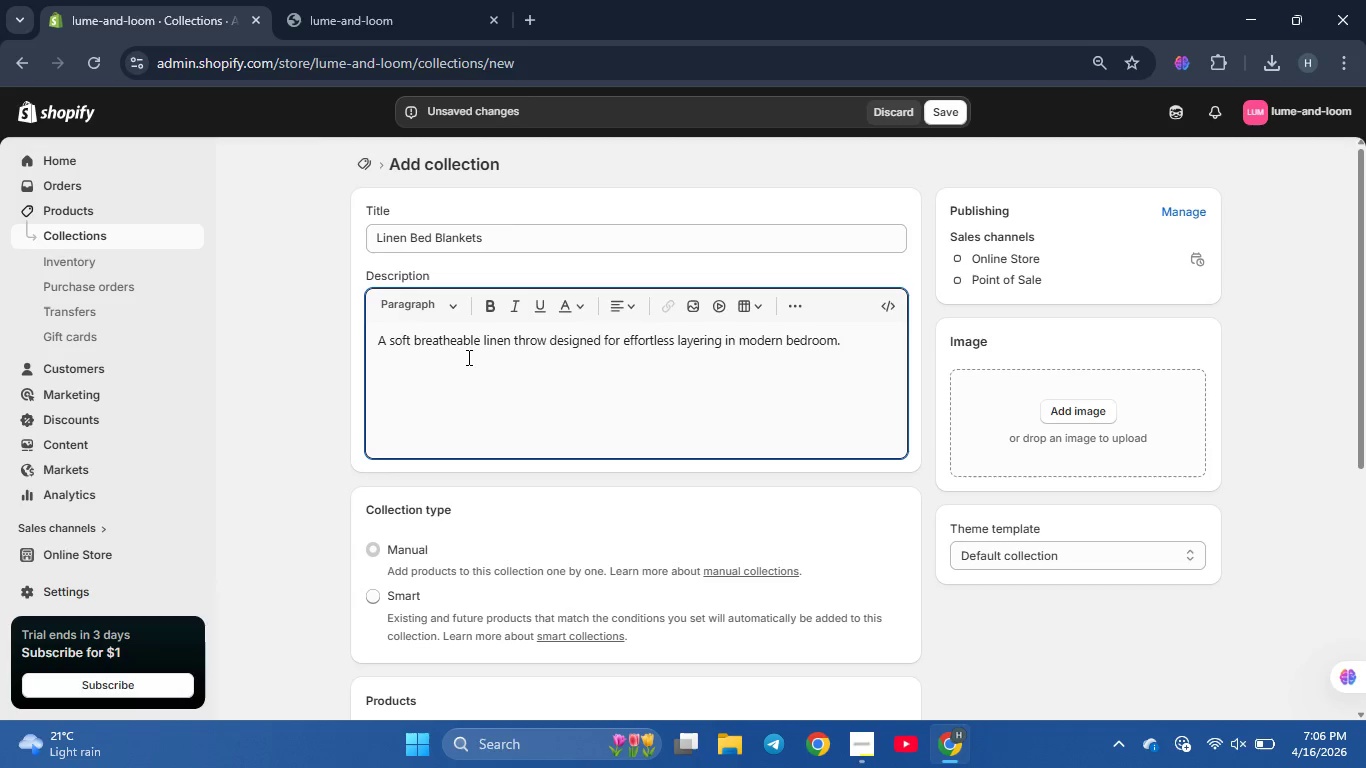 
left_click([467, 357])
 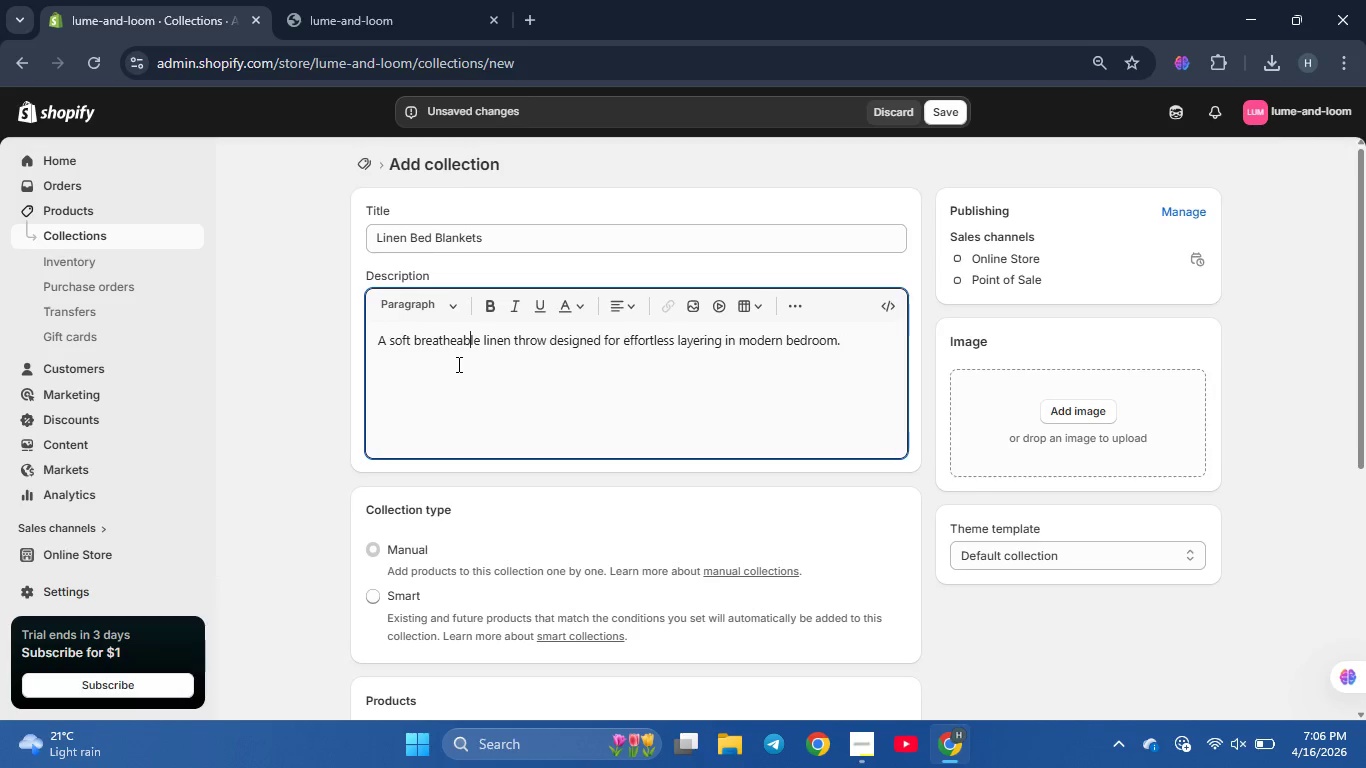 
scroll: coordinate [457, 364], scroll_direction: down, amount: 2.0
 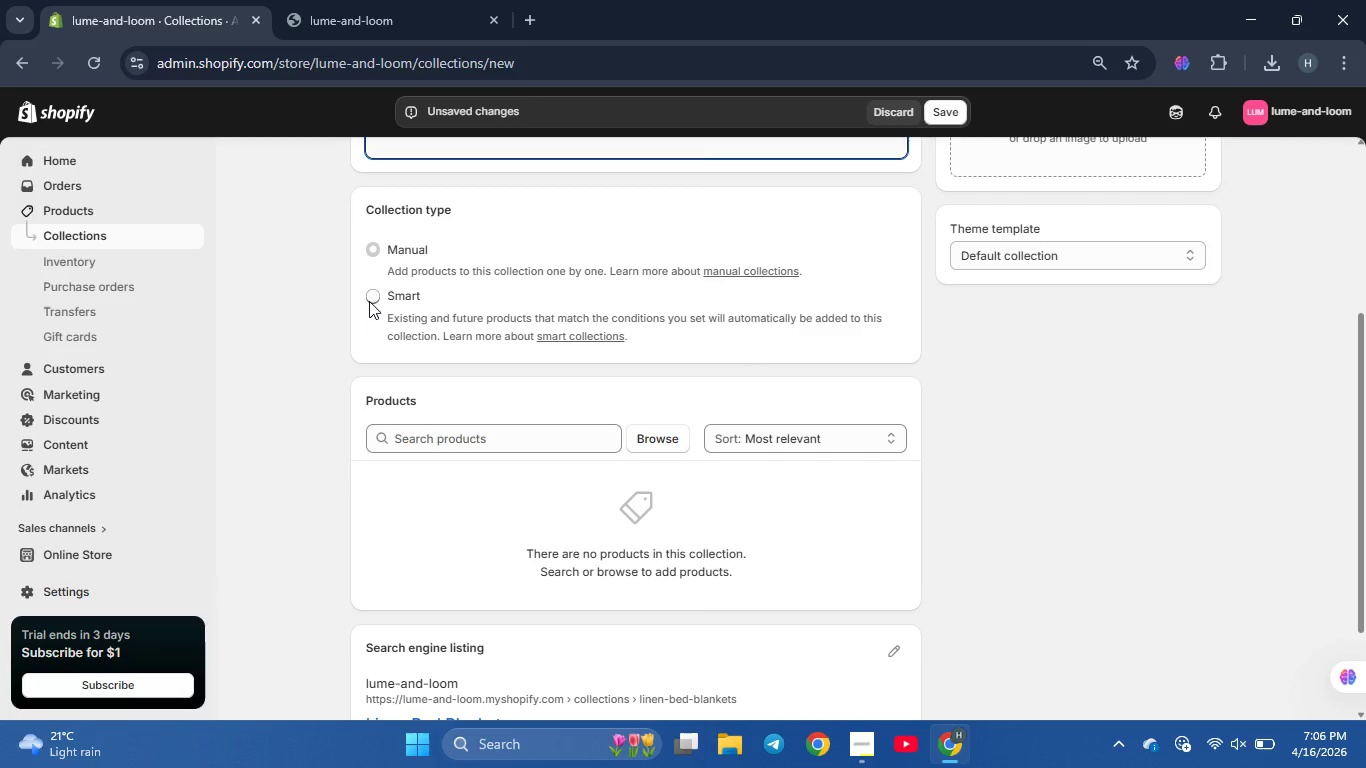 
left_click([371, 295])
 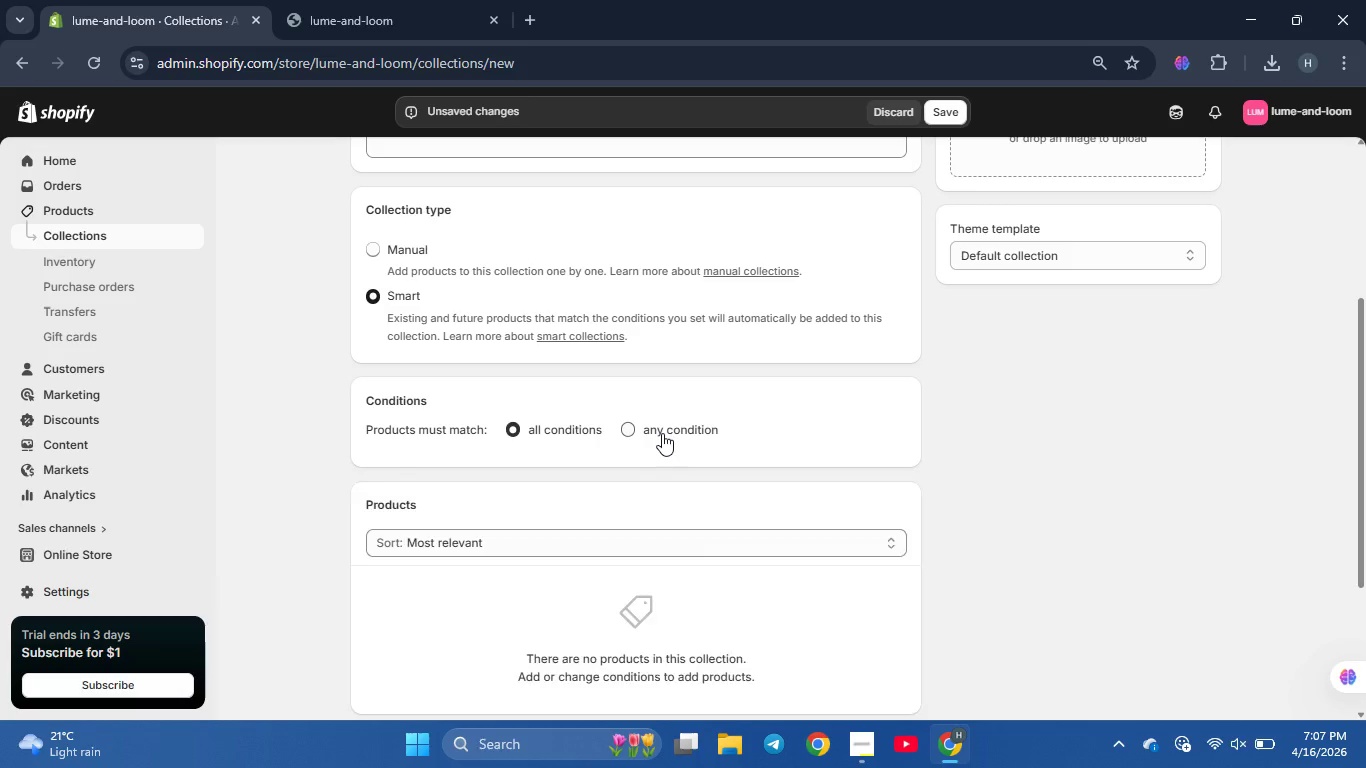 
left_click([662, 433])
 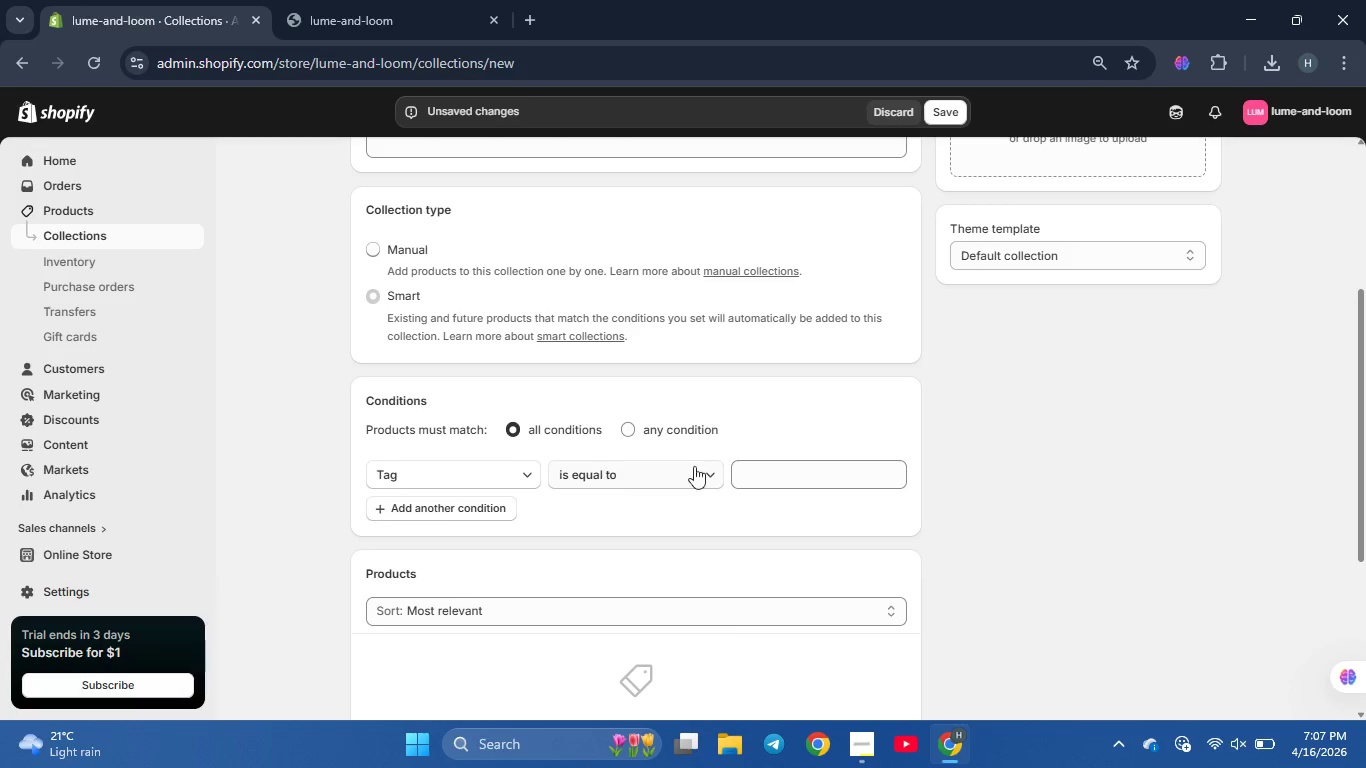 
left_click([800, 467])
 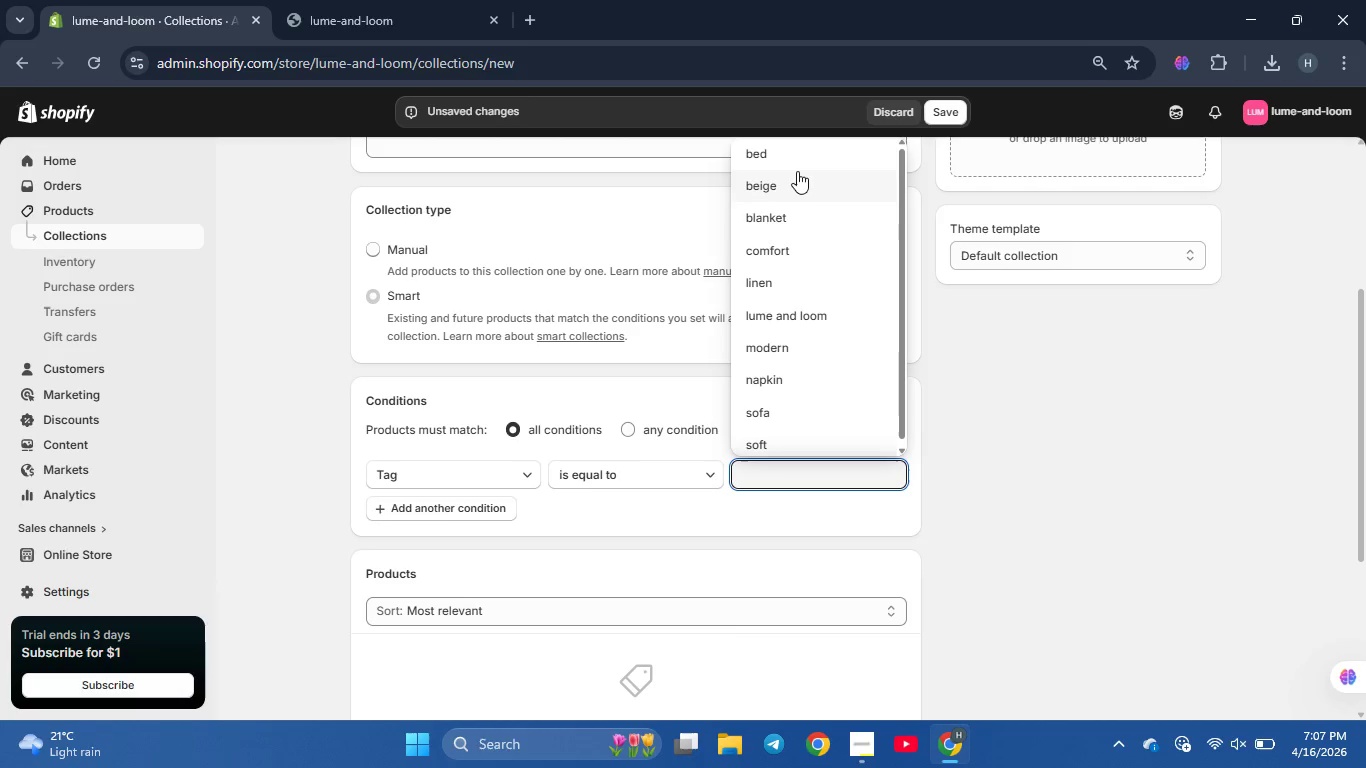 
left_click([797, 162])
 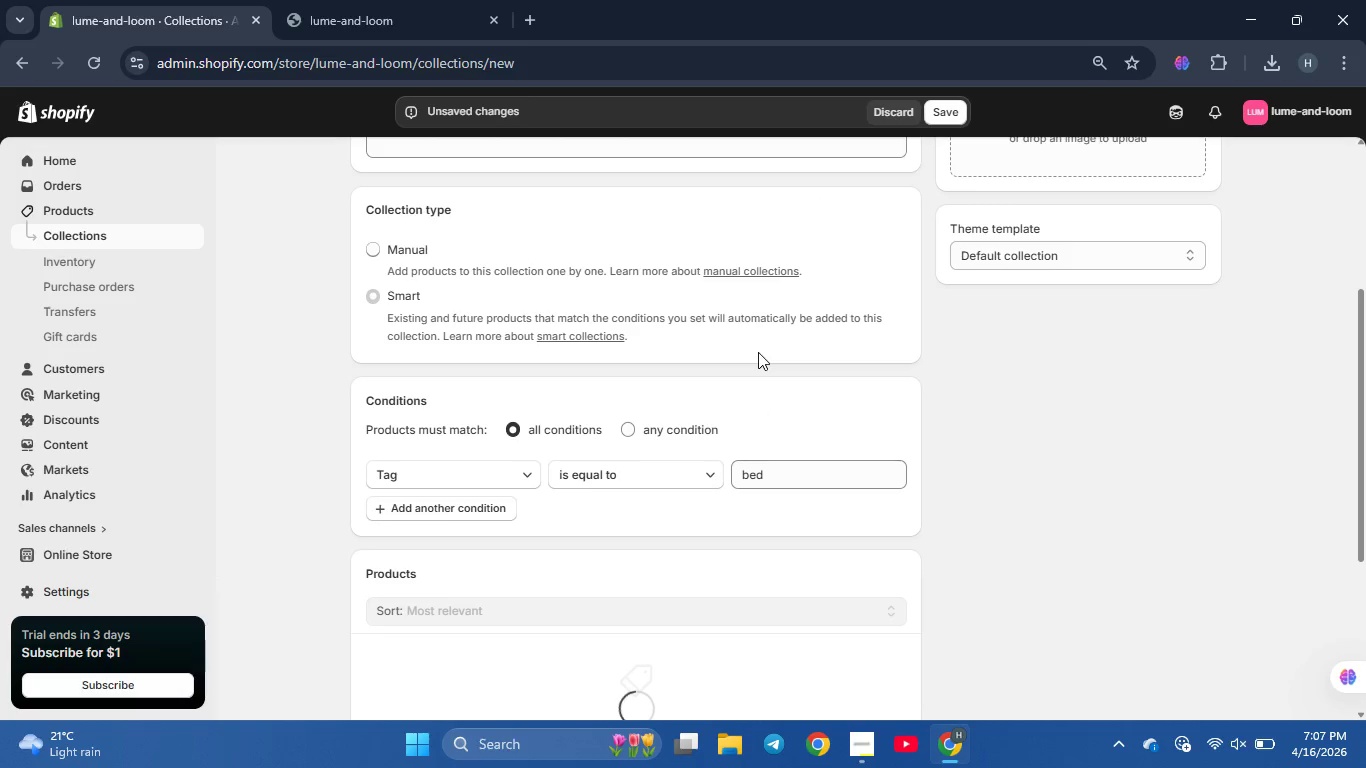 
scroll: coordinate [567, 425], scroll_direction: down, amount: 4.0
 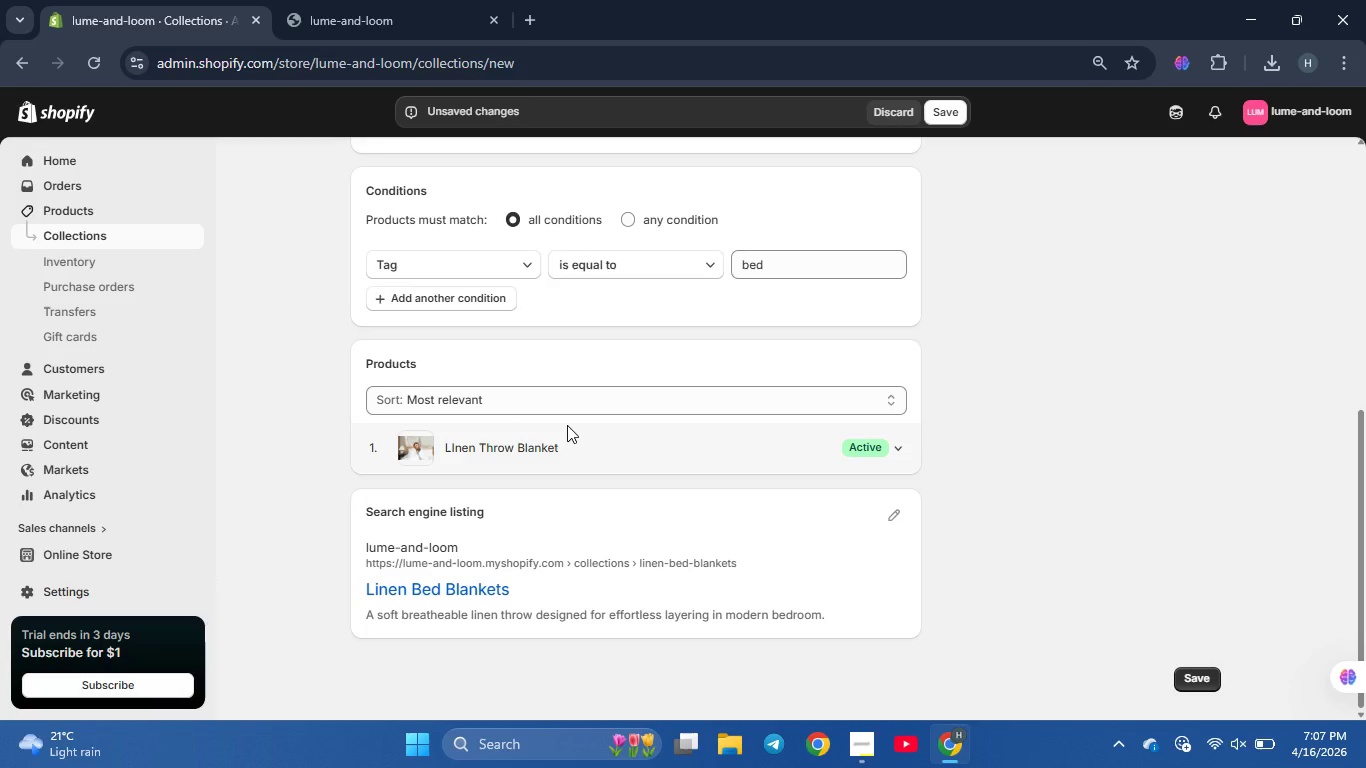 
scroll: coordinate [579, 422], scroll_direction: up, amount: 1.0
 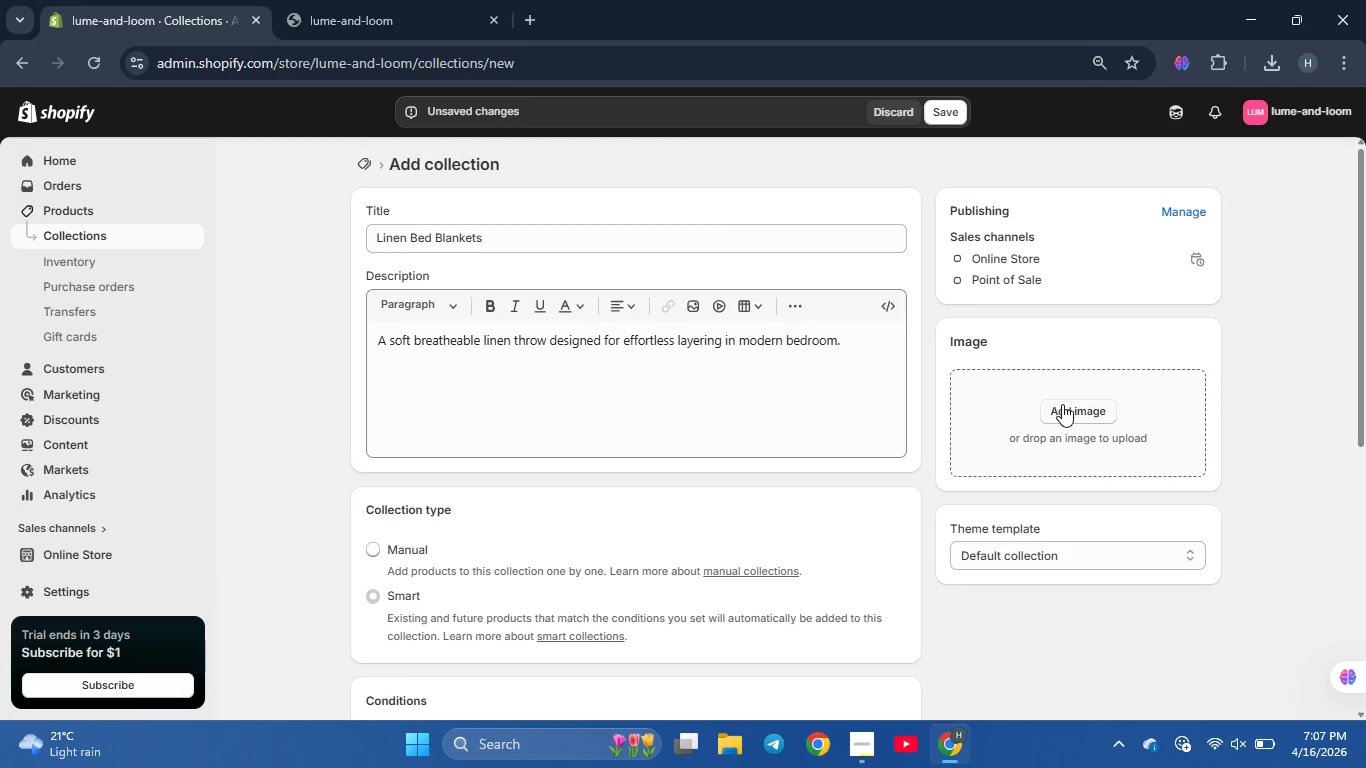 
left_click([1062, 413])
 